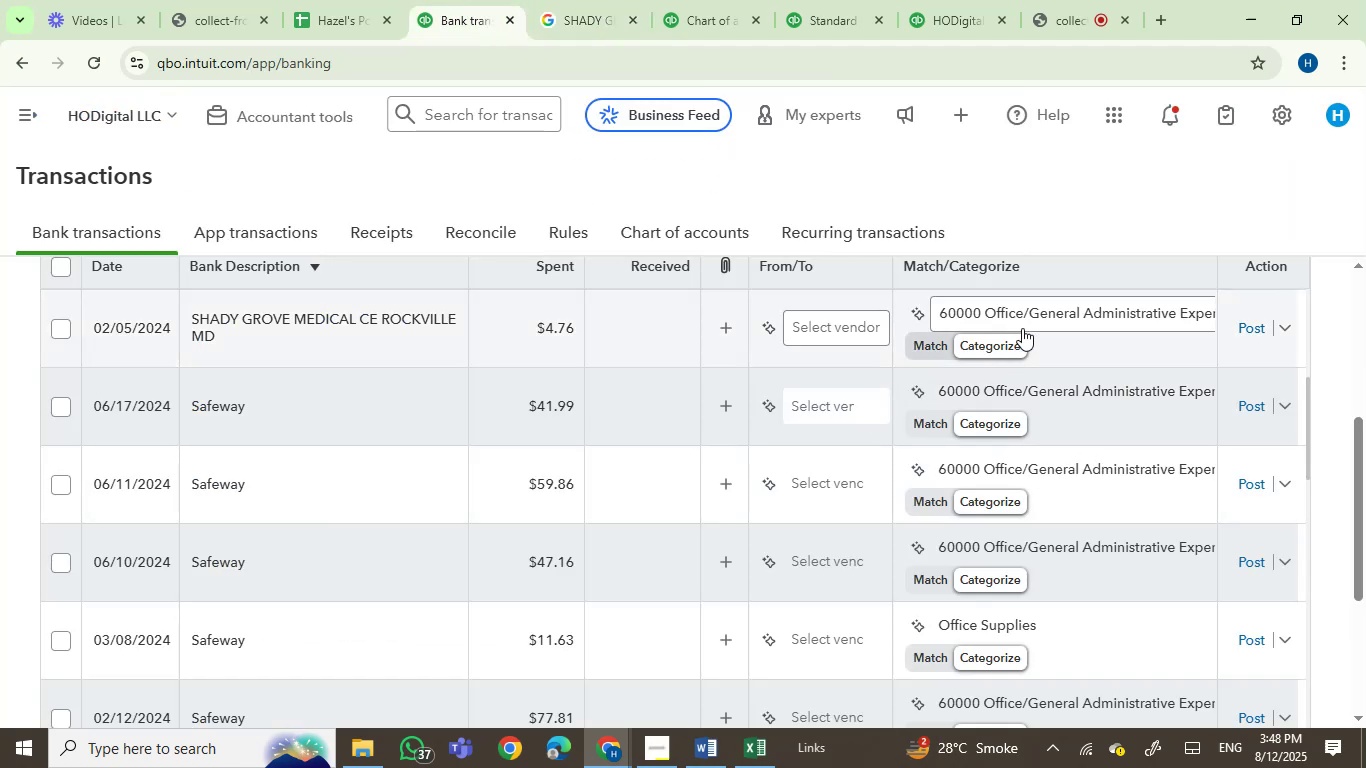 
left_click([1029, 317])
 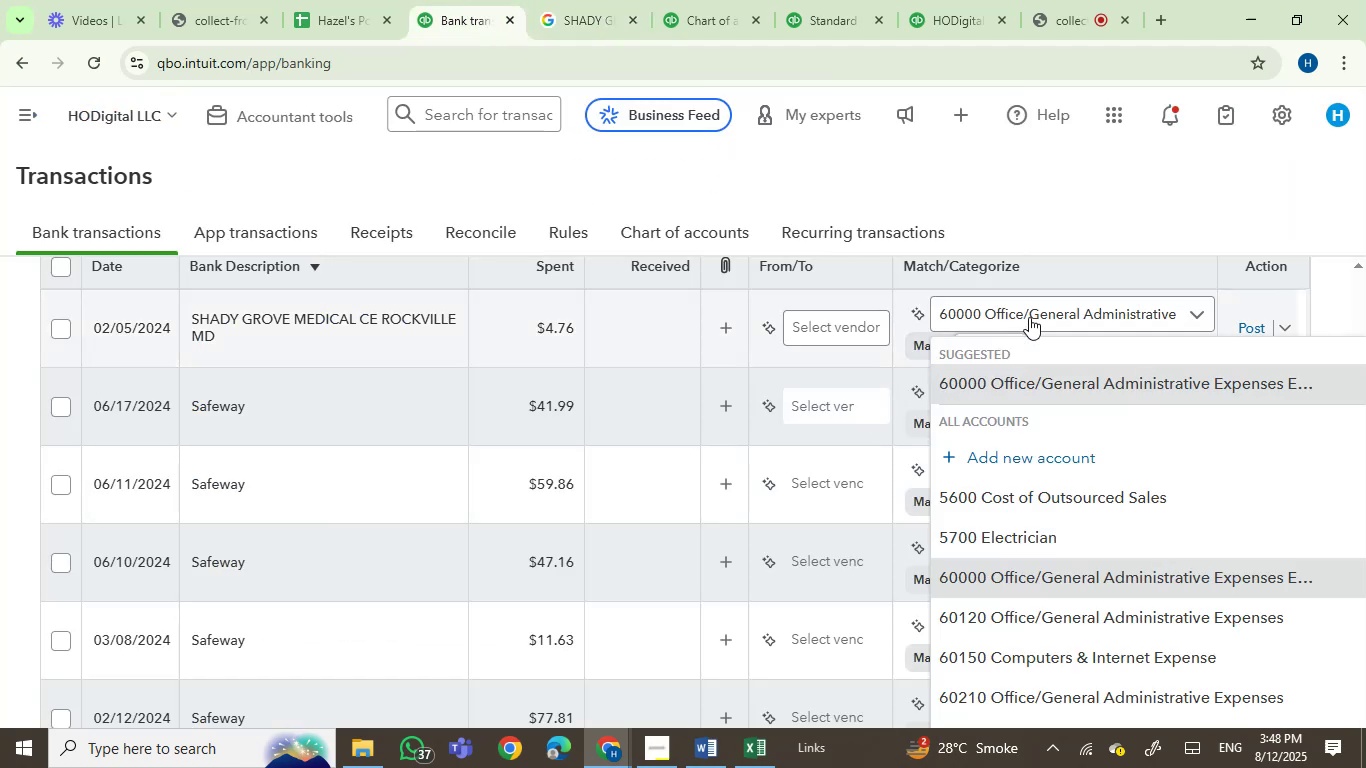 
left_click([1029, 317])
 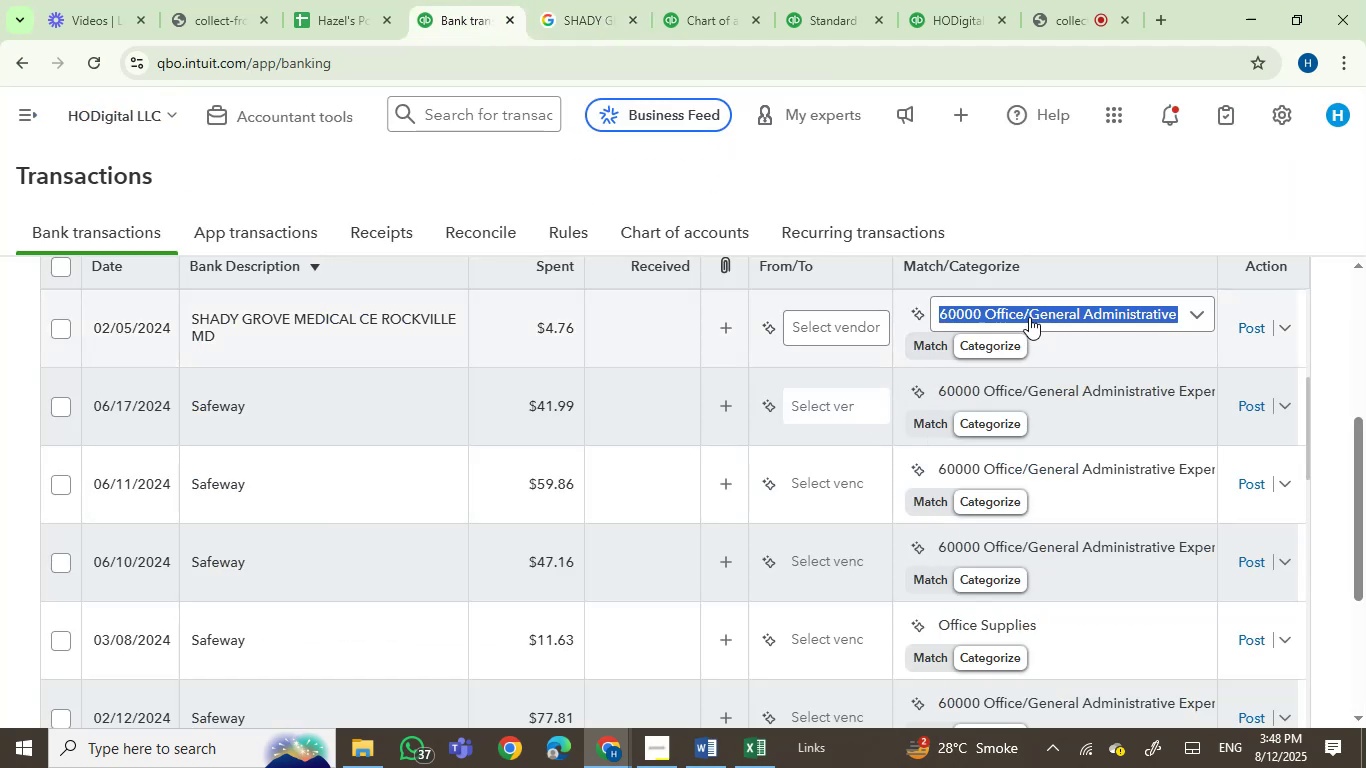 
type(o)
key(Backspace)
type(jo)
 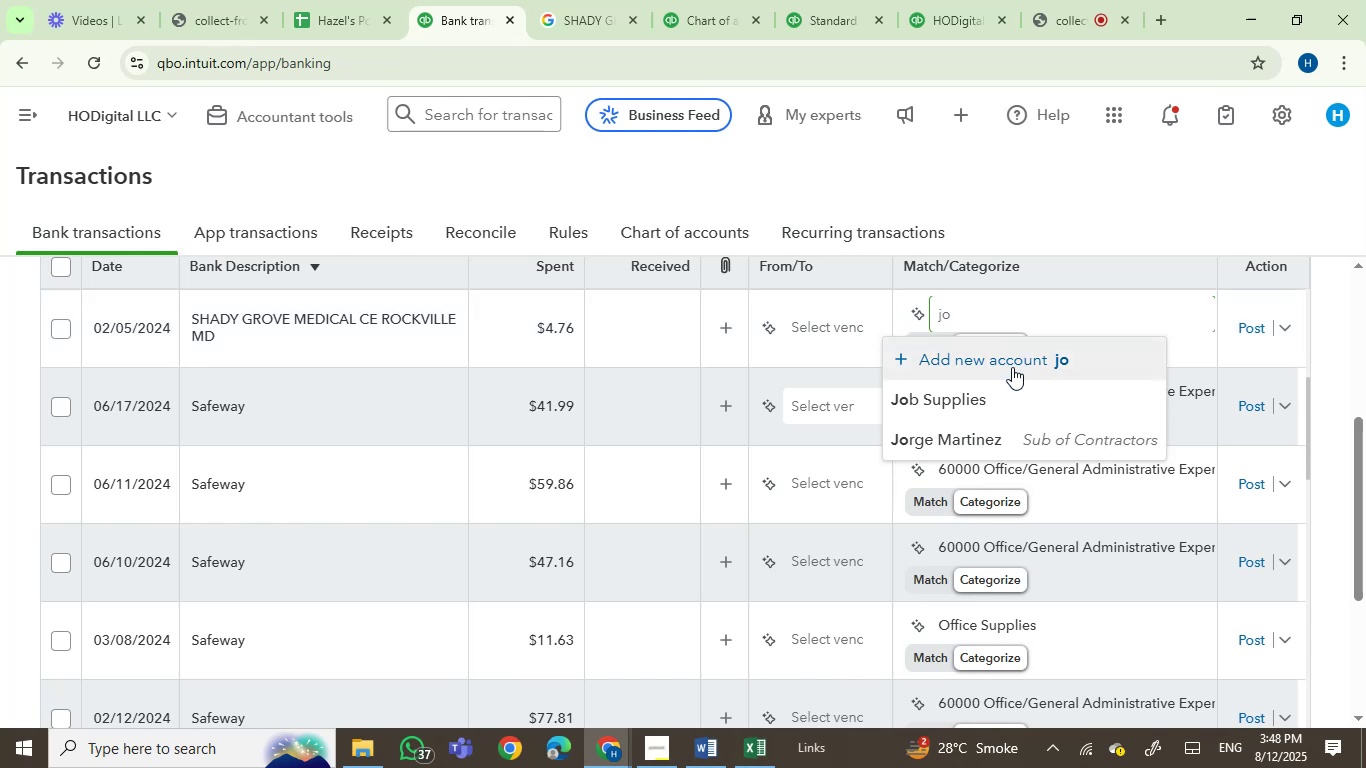 
left_click([983, 394])
 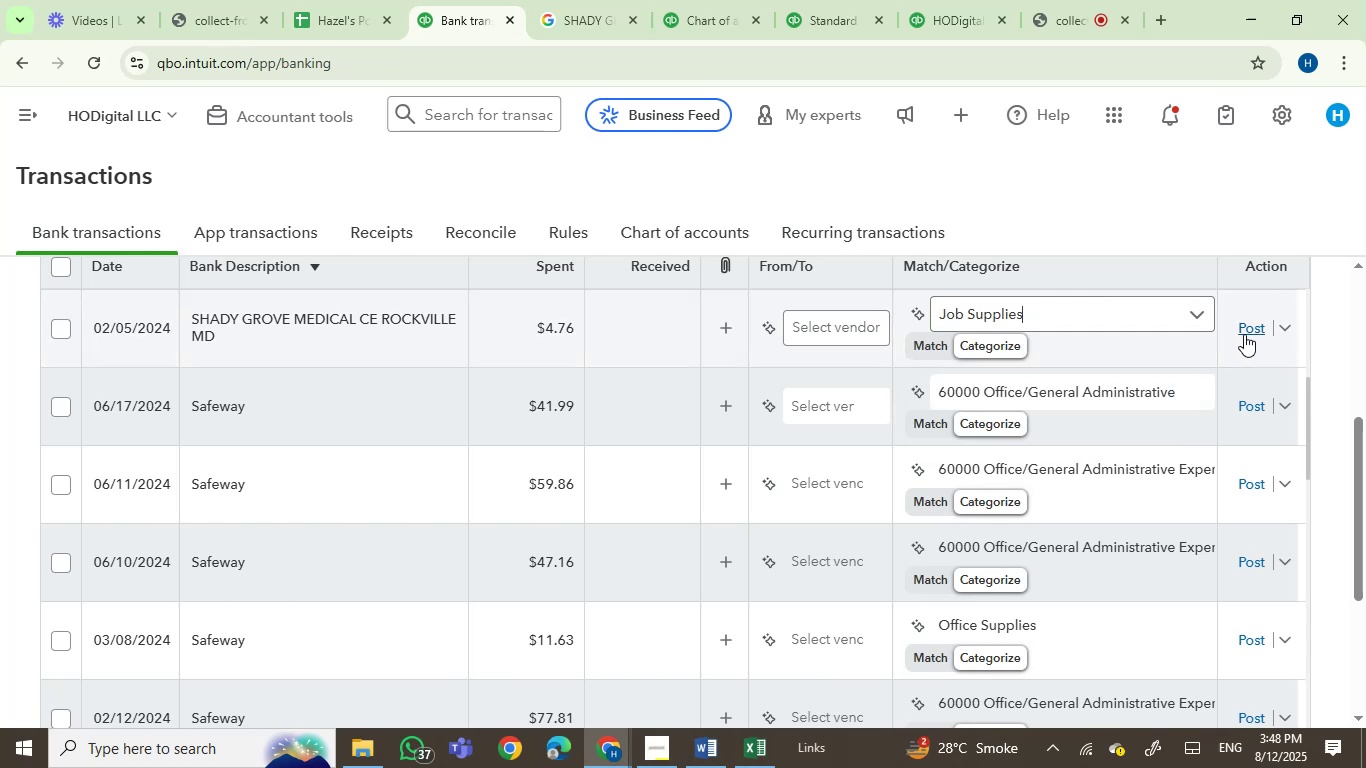 
left_click([1246, 331])
 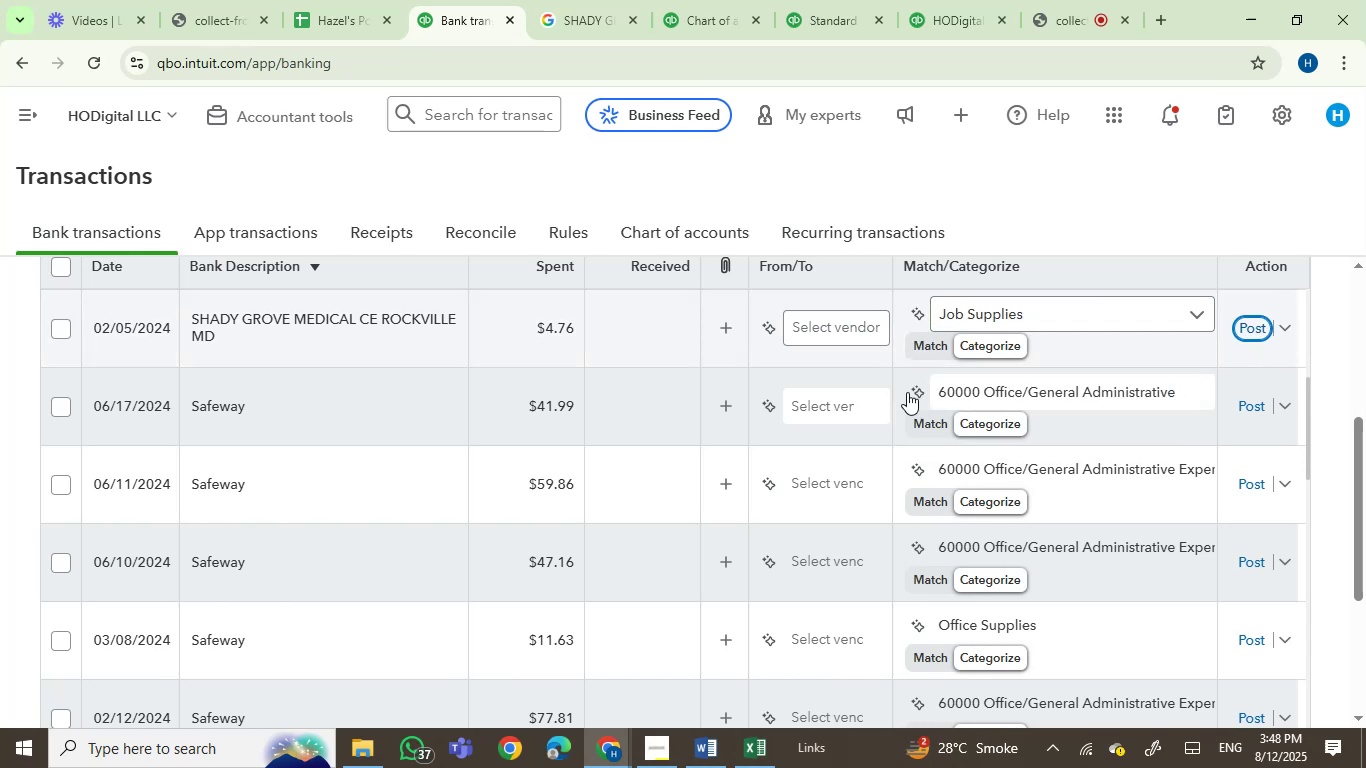 
mouse_move([722, 443])
 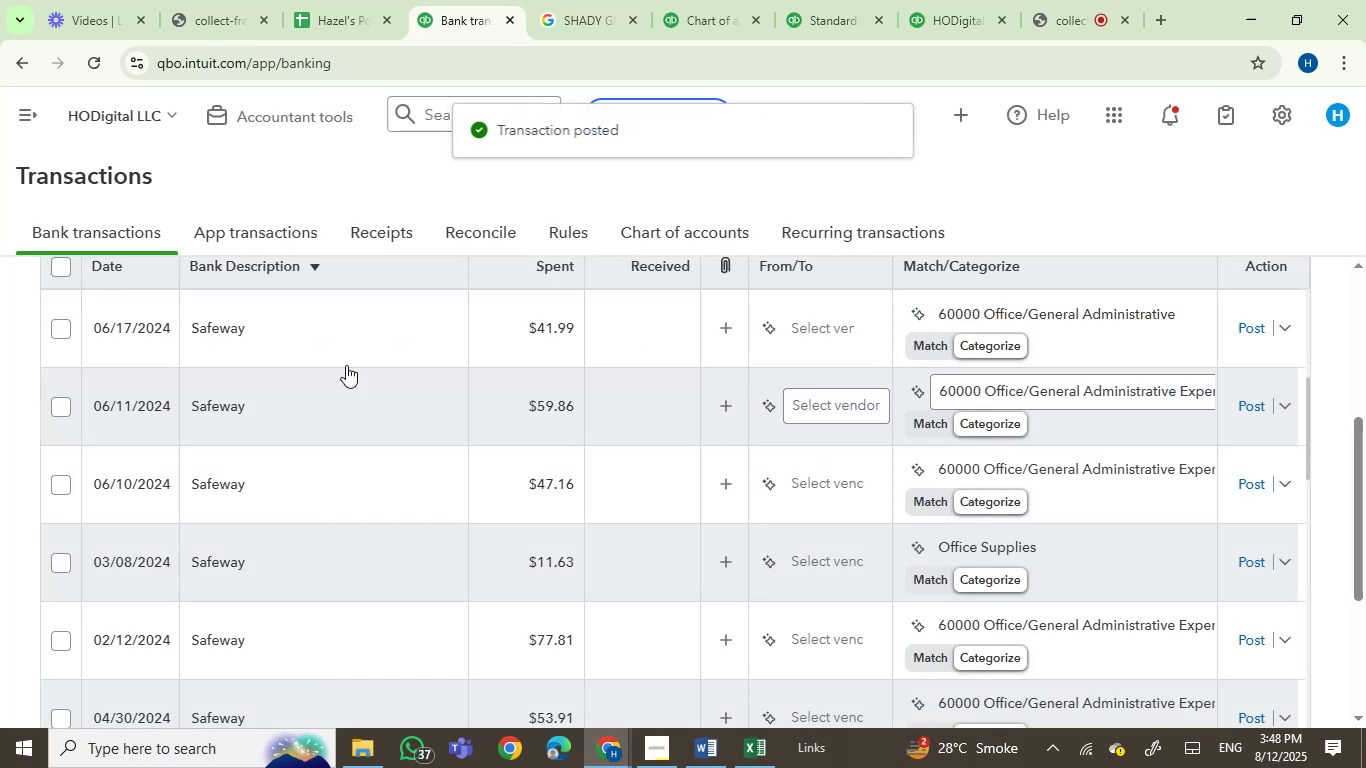 
left_click([320, 352])
 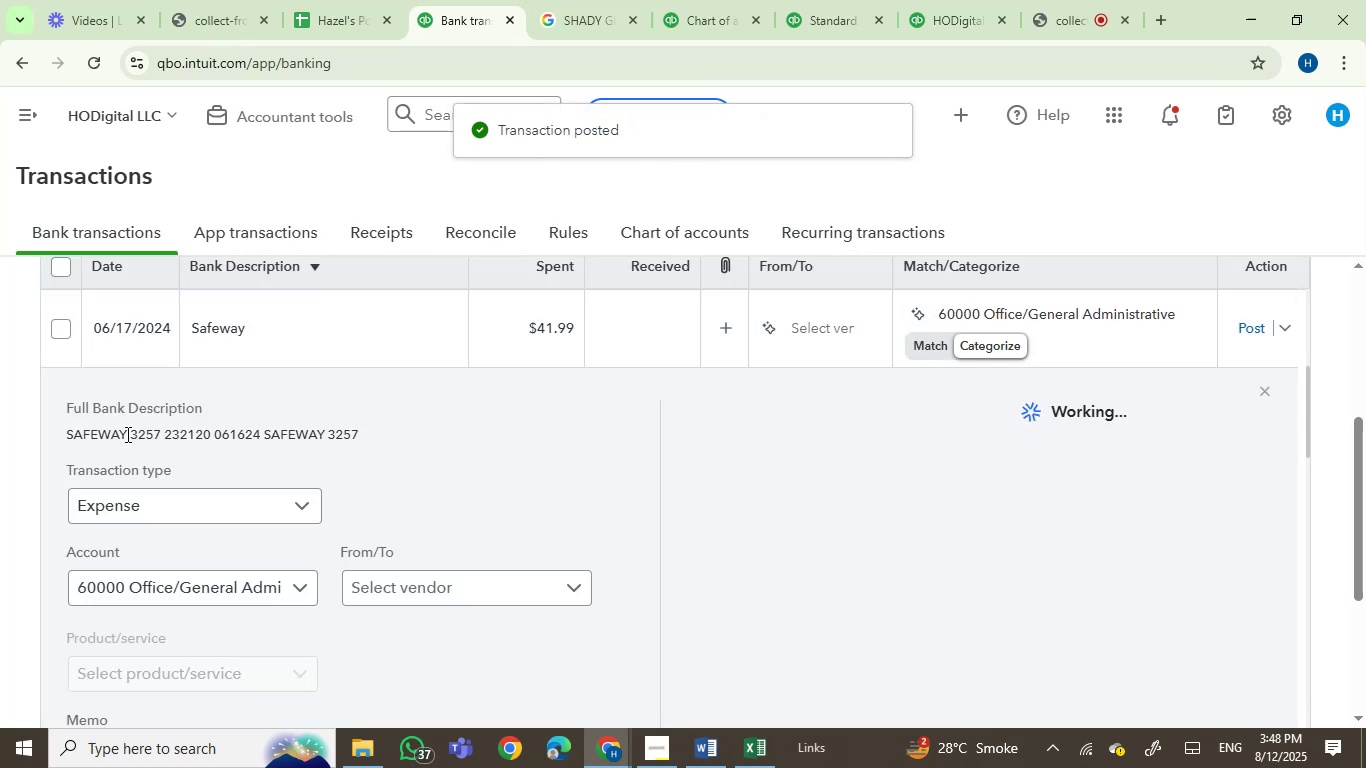 
double_click([113, 438])
 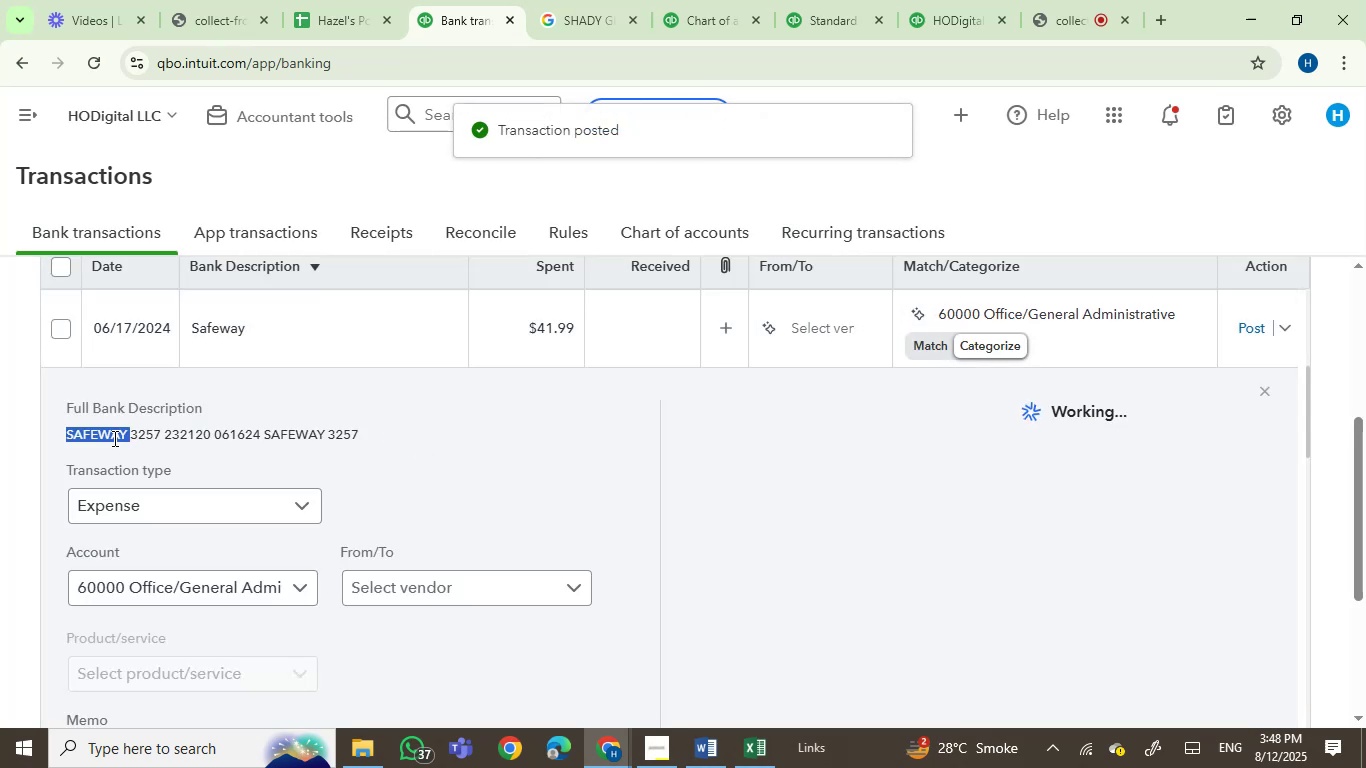 
key(Control+C)
 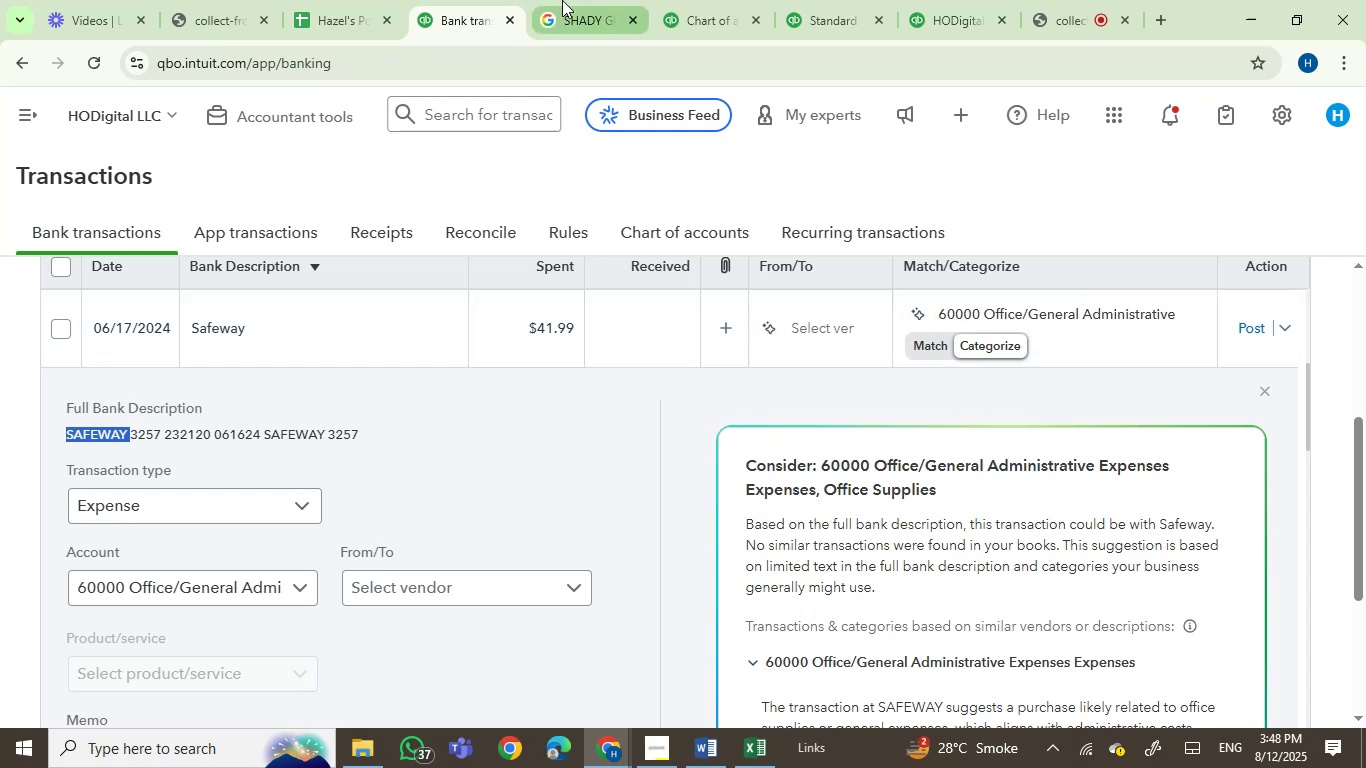 
double_click([569, 39])
 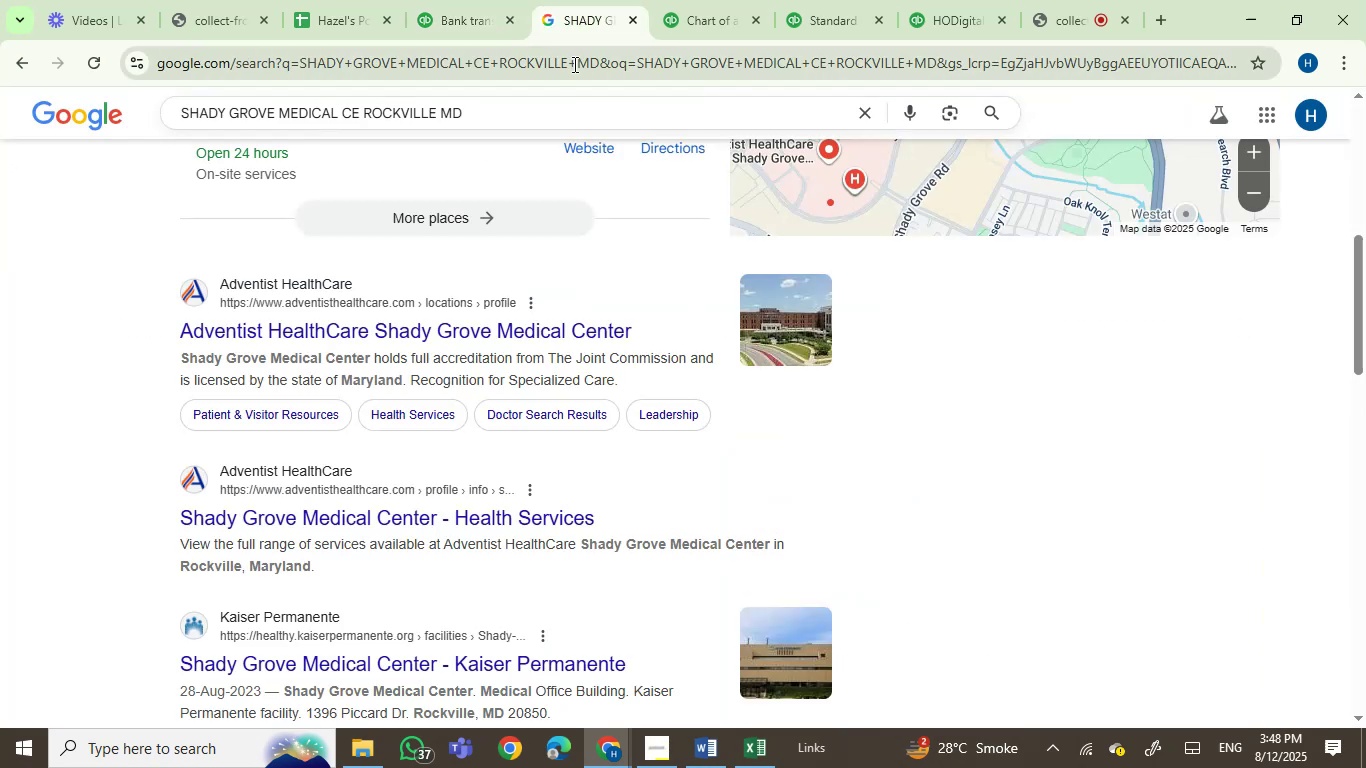 
triple_click([573, 64])
 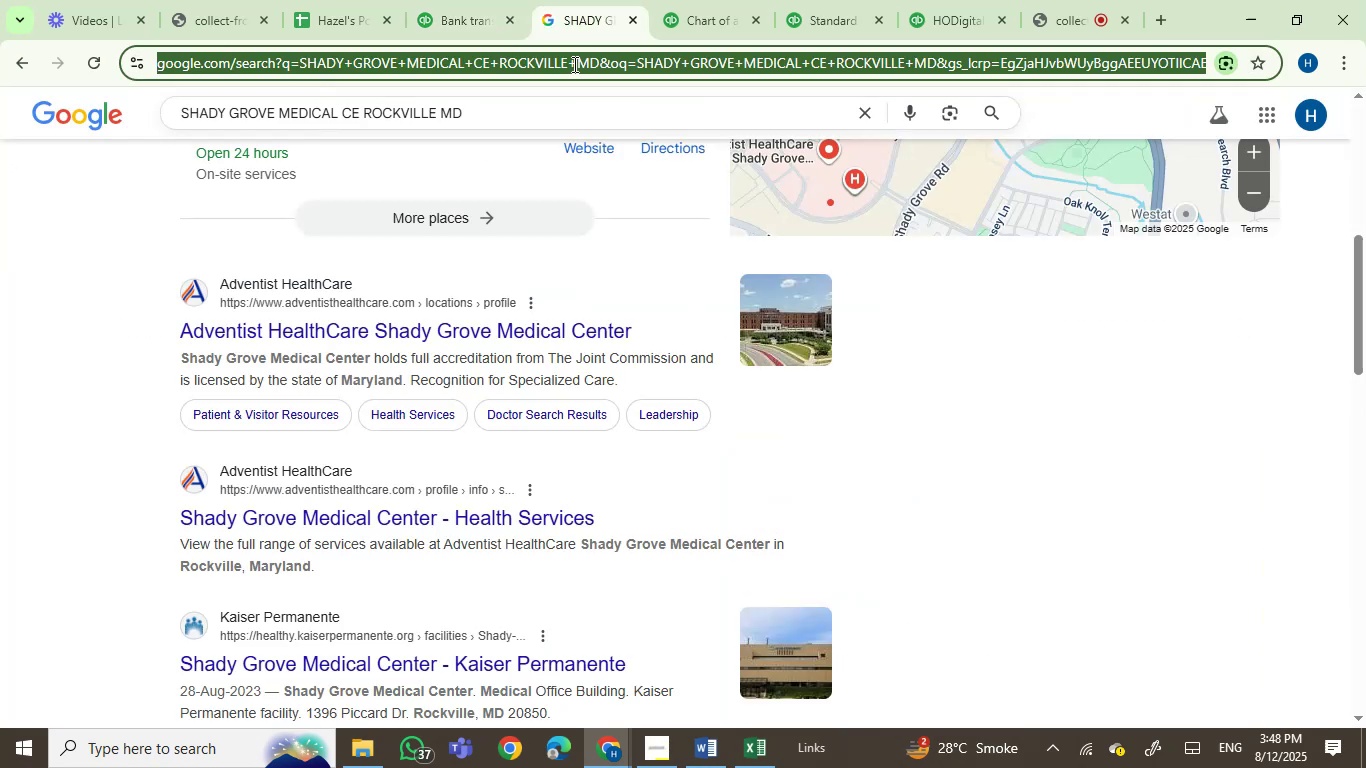 
key(Control+V)
 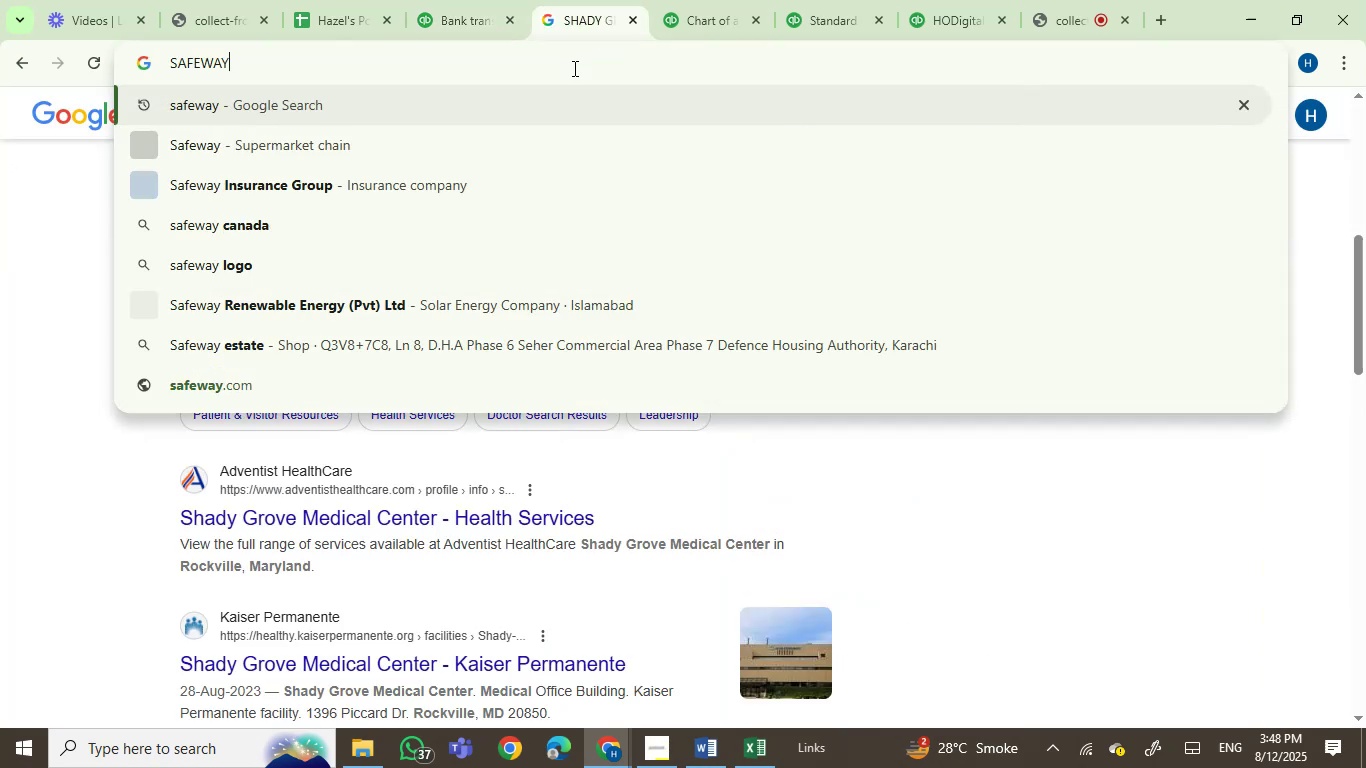 
key(Enter)
 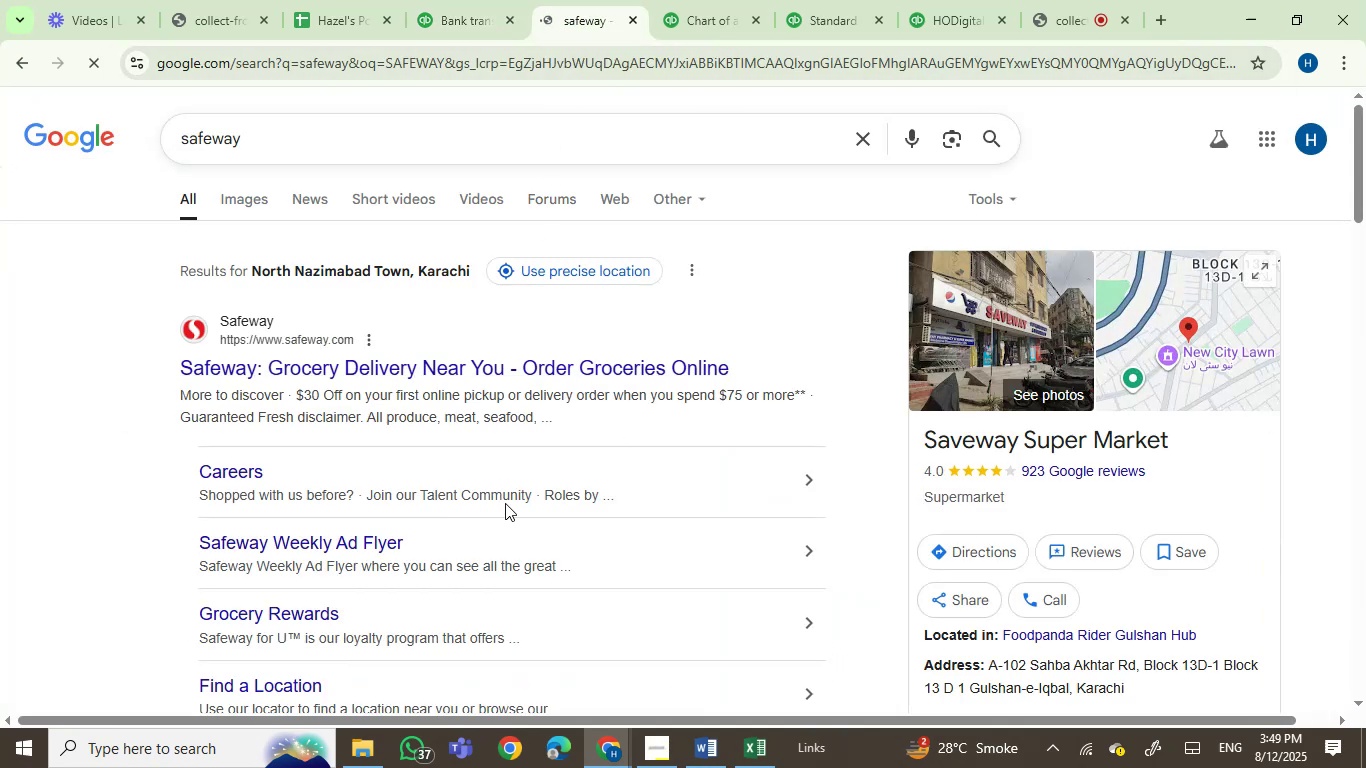 
wait(5.38)
 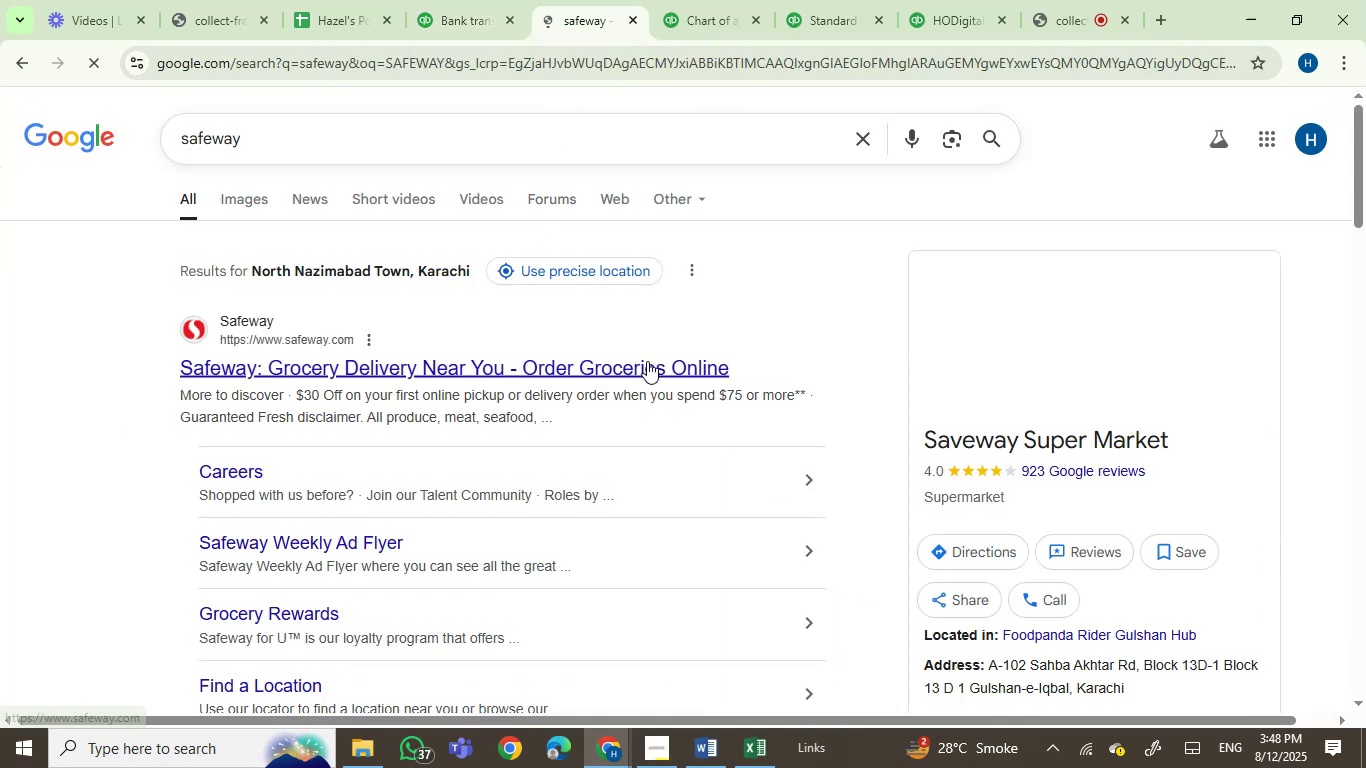 
left_click([446, 0])
 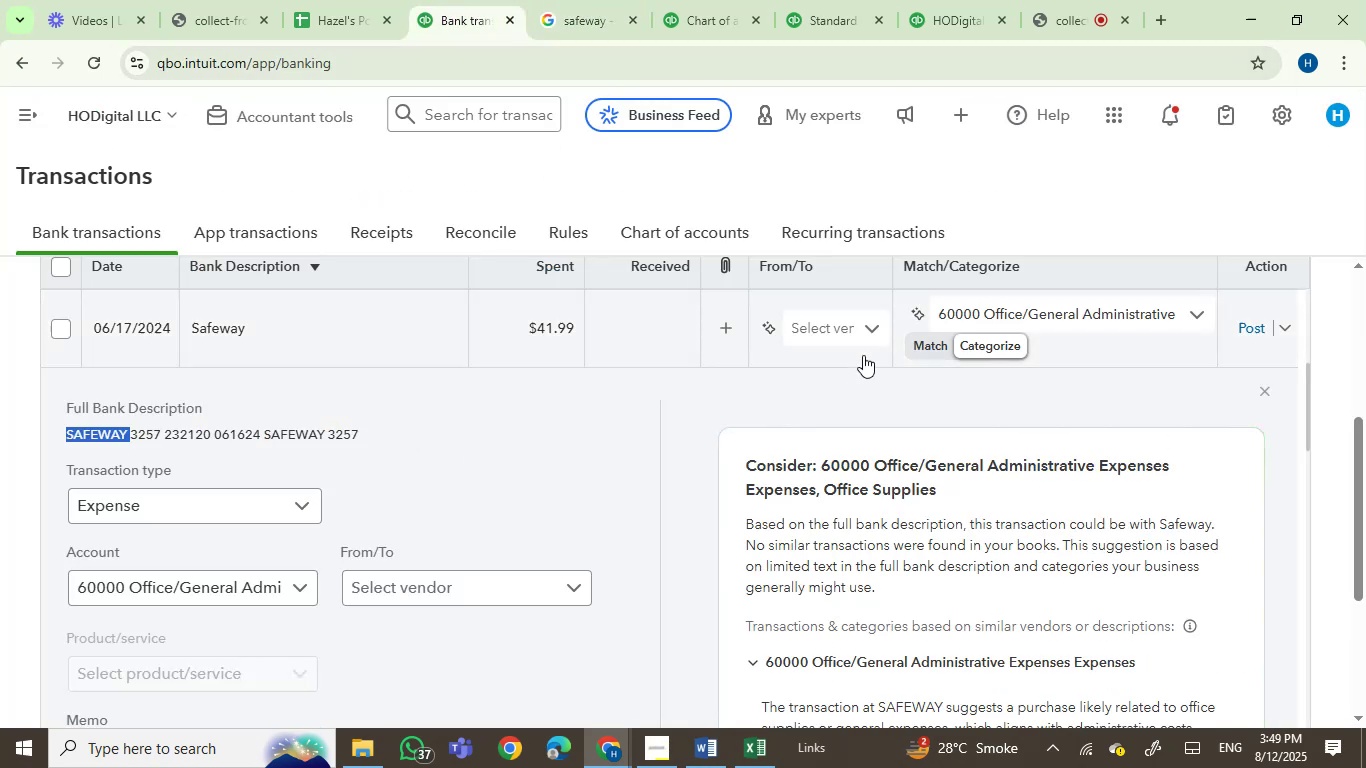 
left_click([840, 328])
 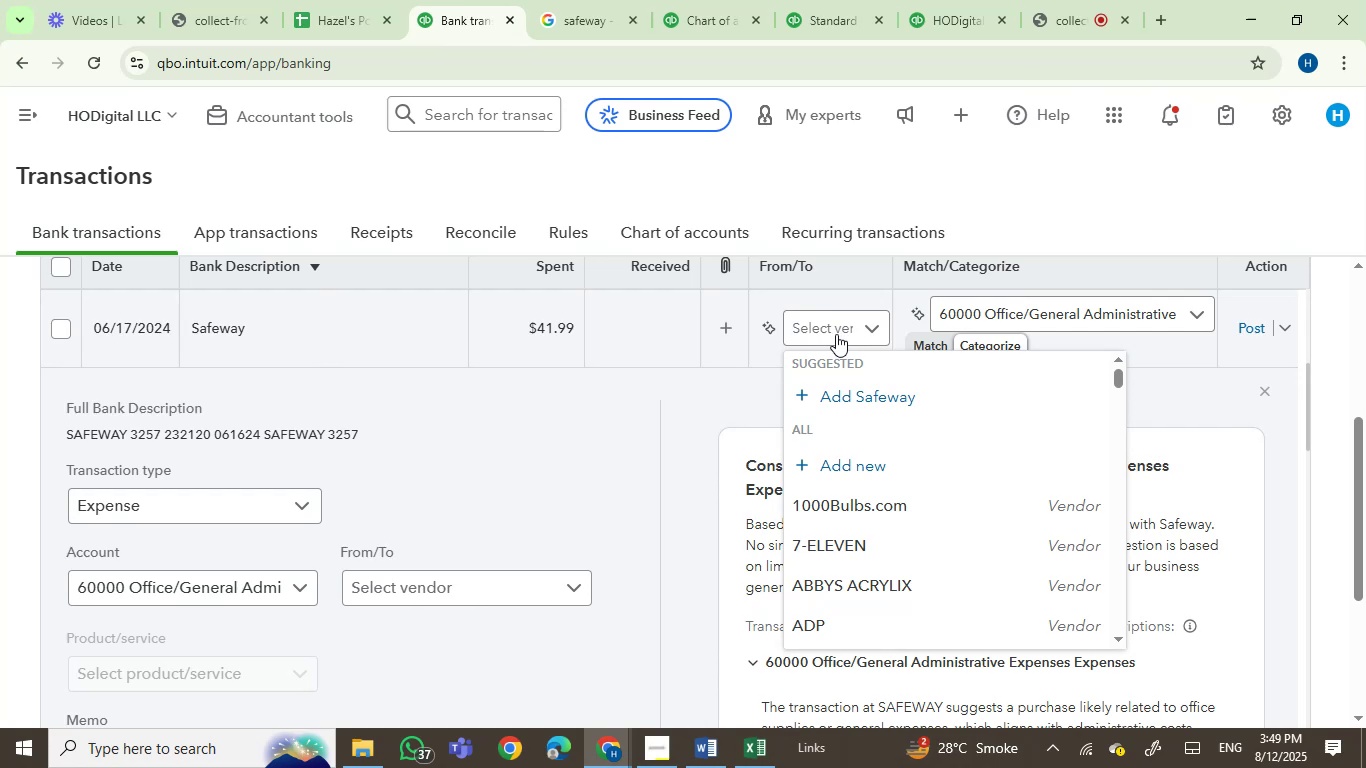 
type(sf)
 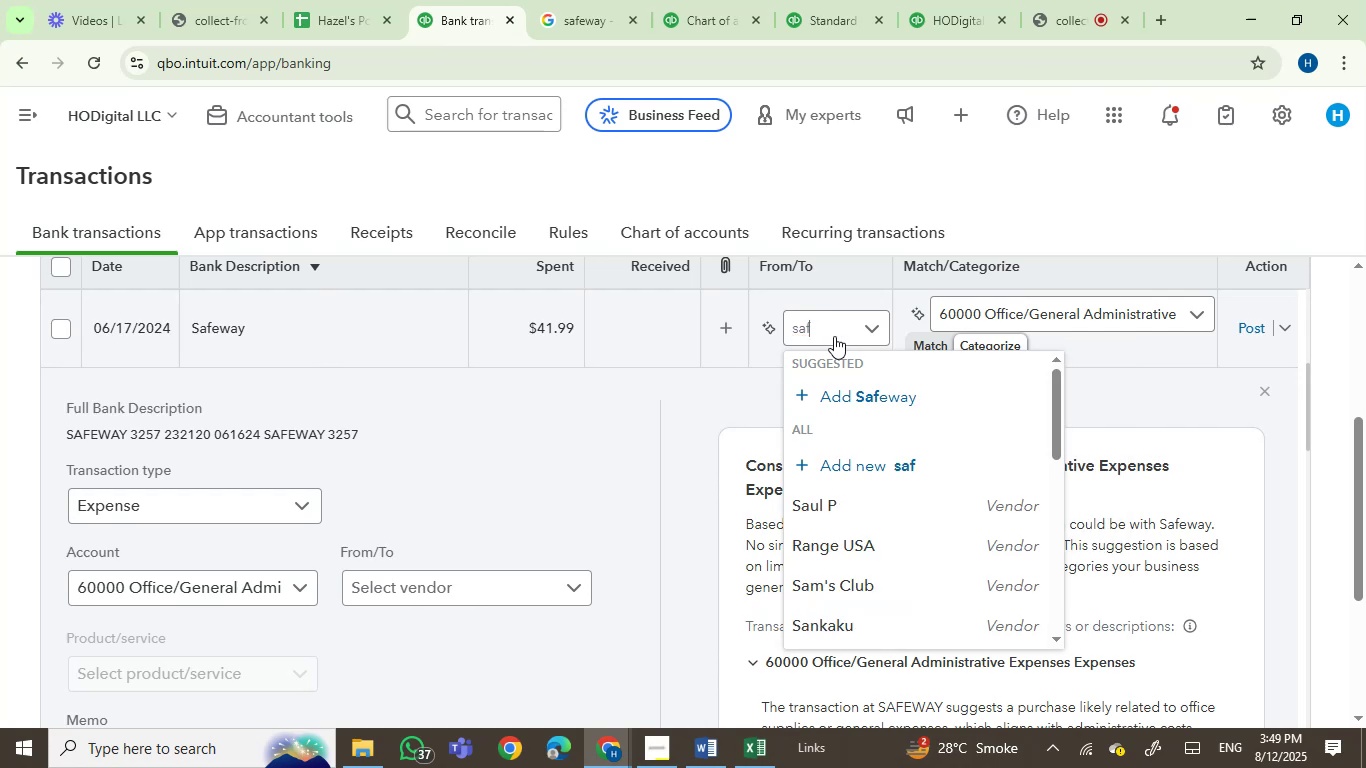 
hold_key(key=A, duration=0.3)
 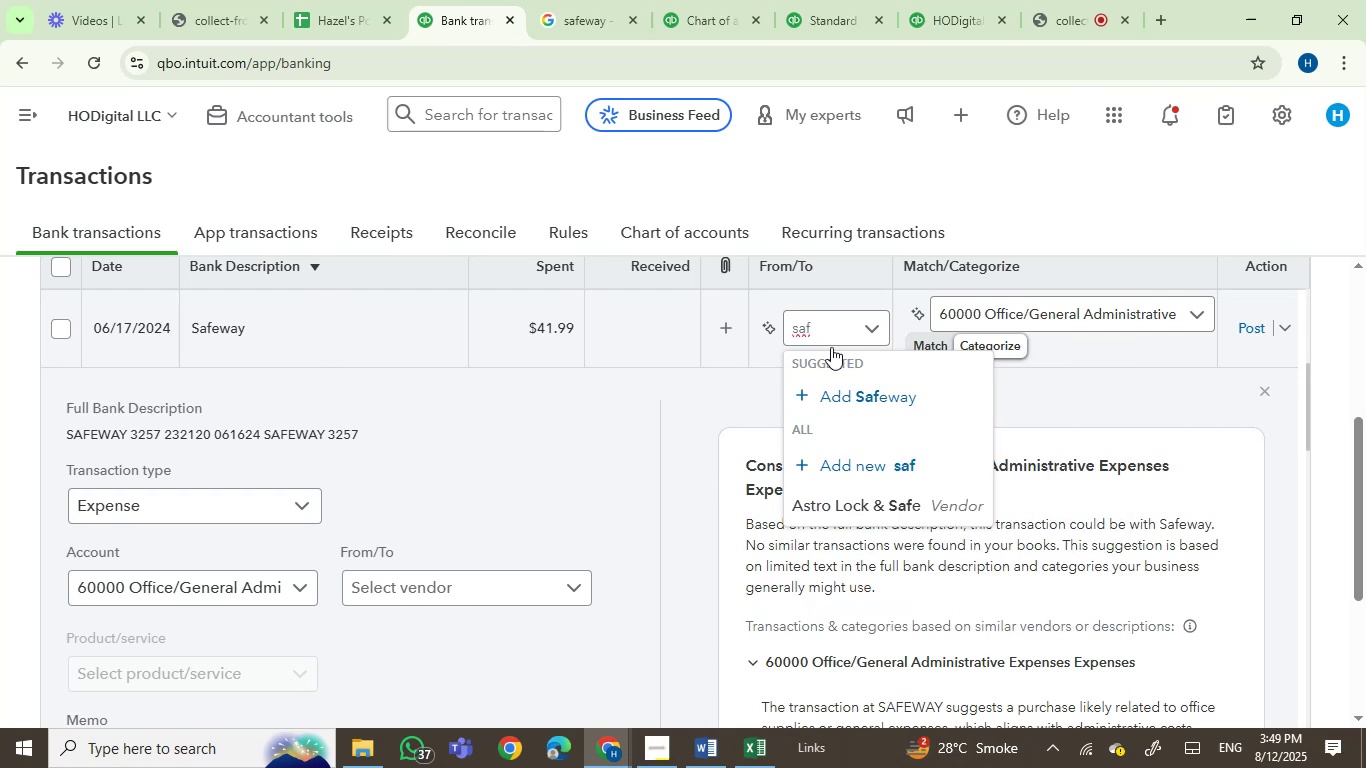 
left_click([848, 393])
 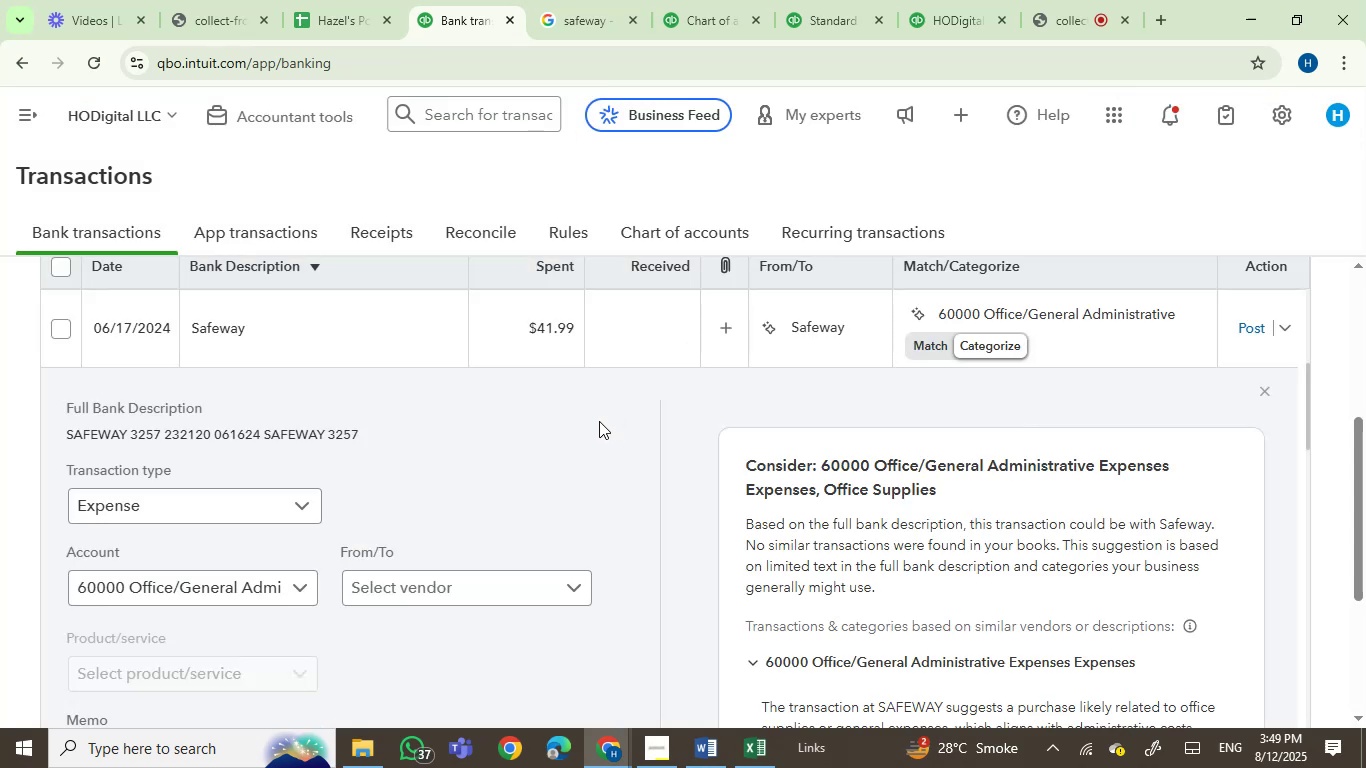 
wait(7.33)
 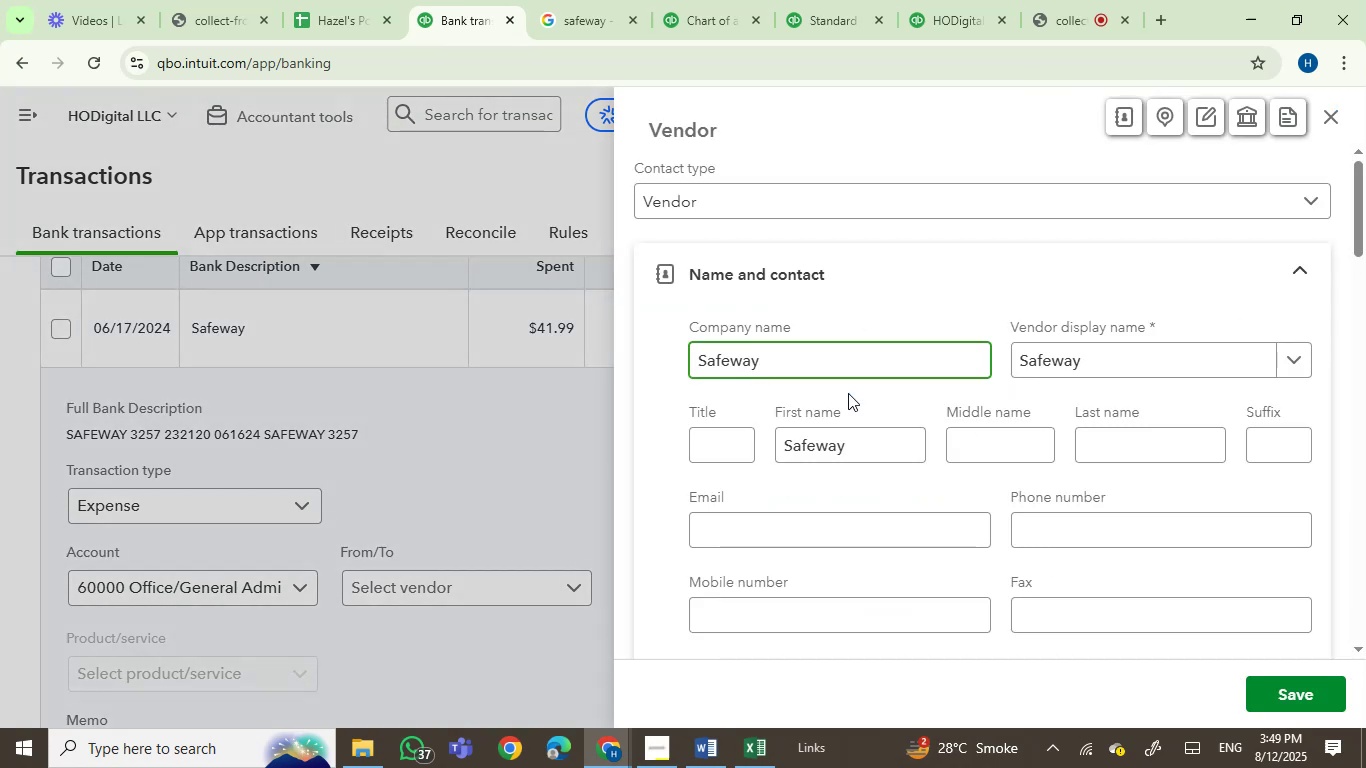 
left_click([57, 325])
 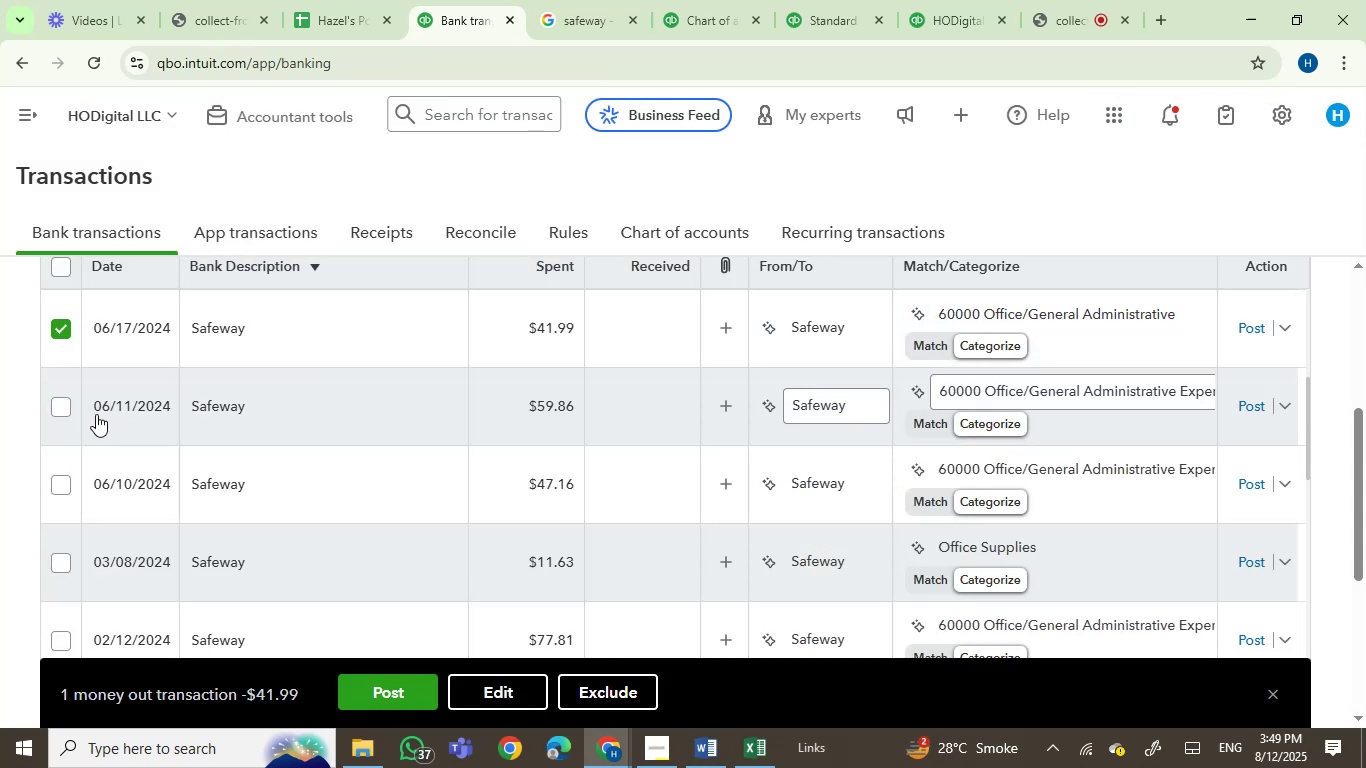 
left_click([61, 406])
 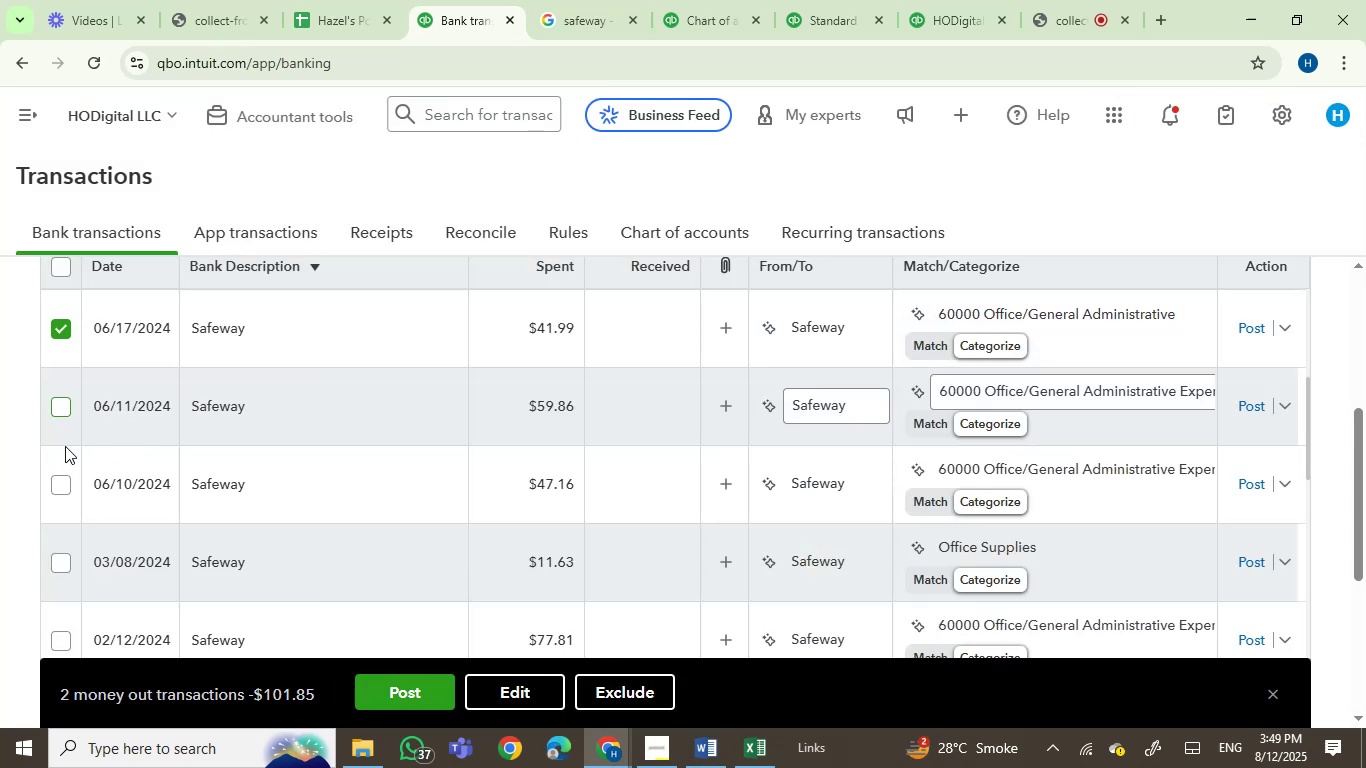 
left_click([58, 477])
 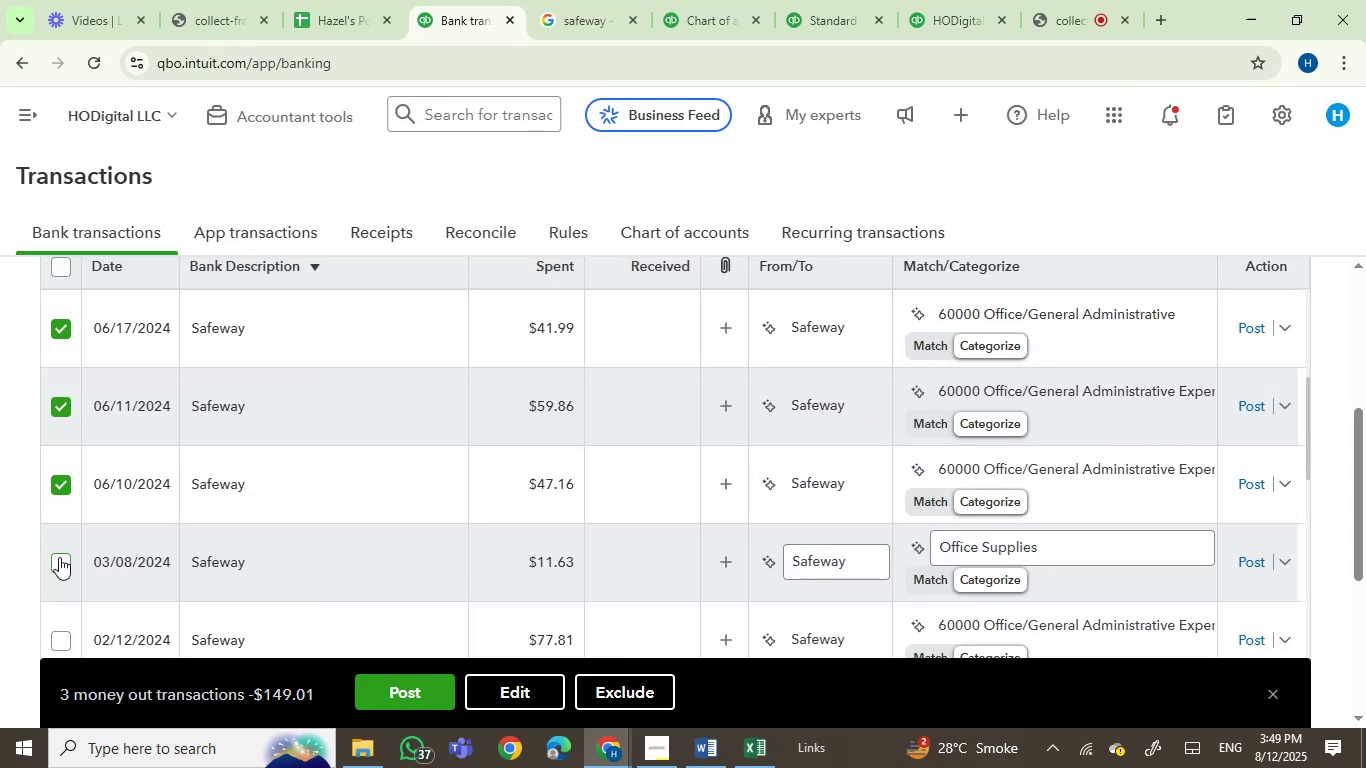 
left_click([59, 557])
 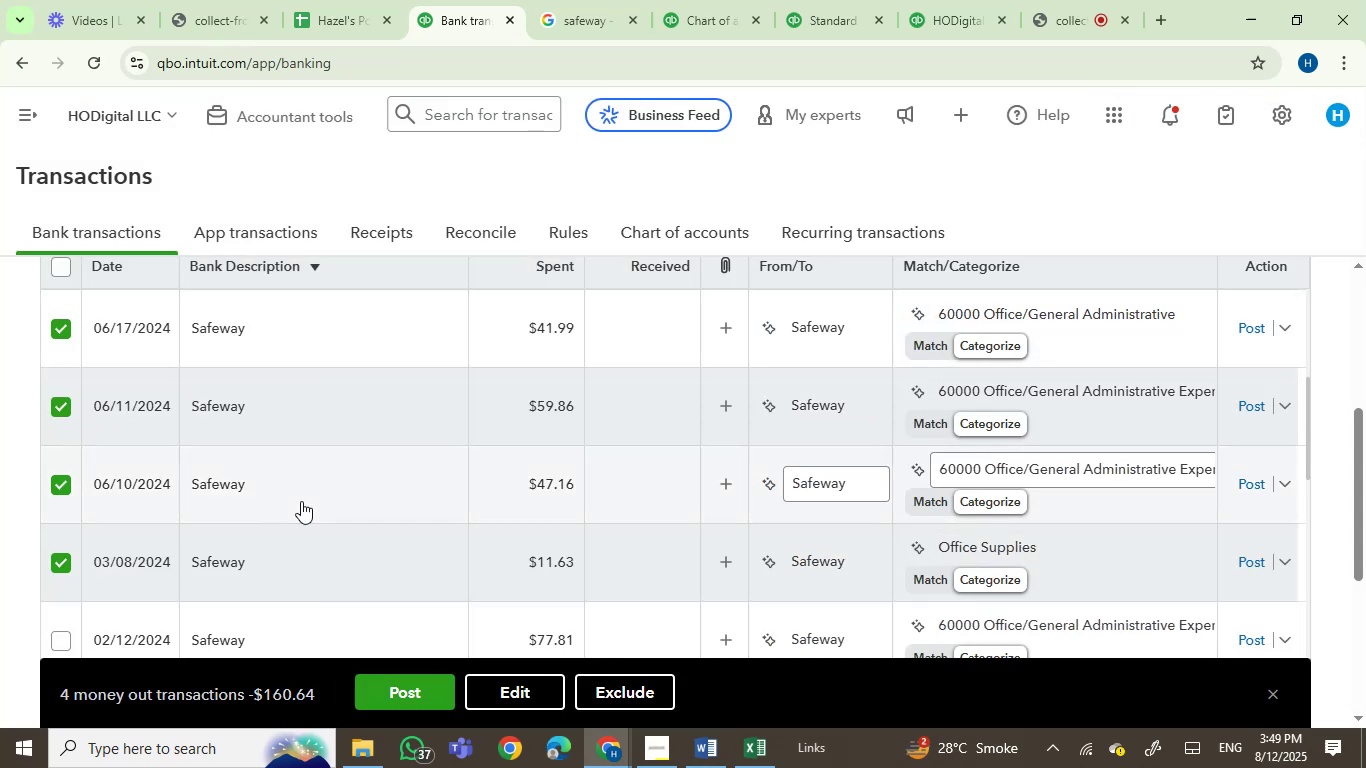 
scroll: coordinate [301, 501], scroll_direction: down, amount: 2.0
 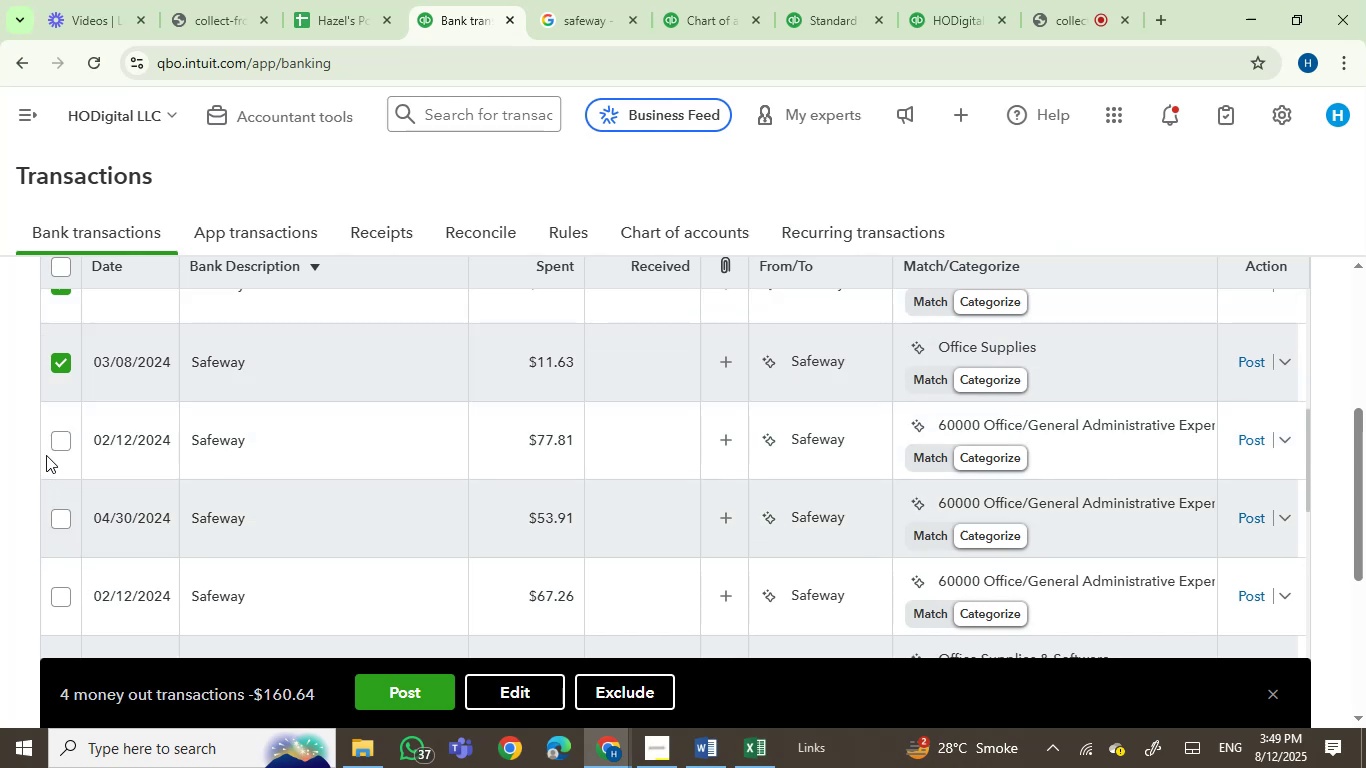 
left_click([65, 442])
 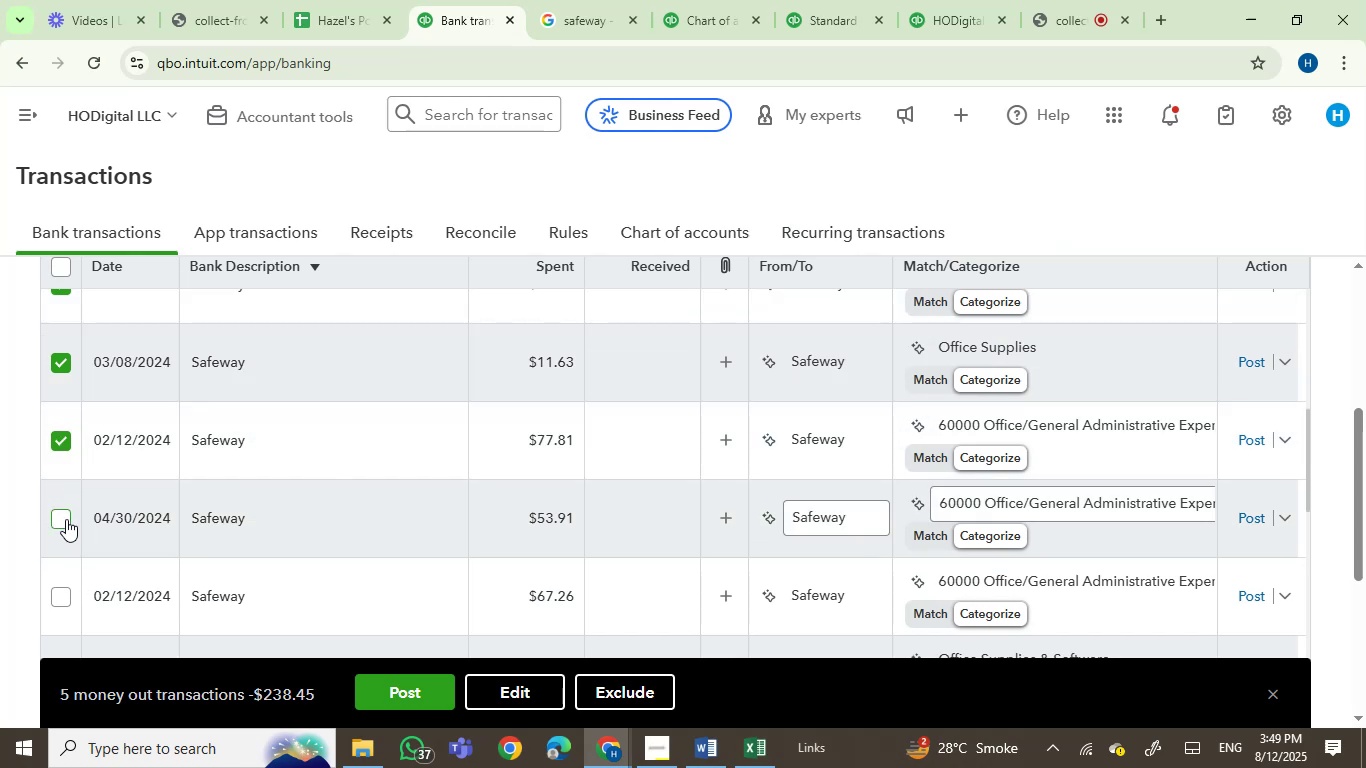 
left_click([65, 519])
 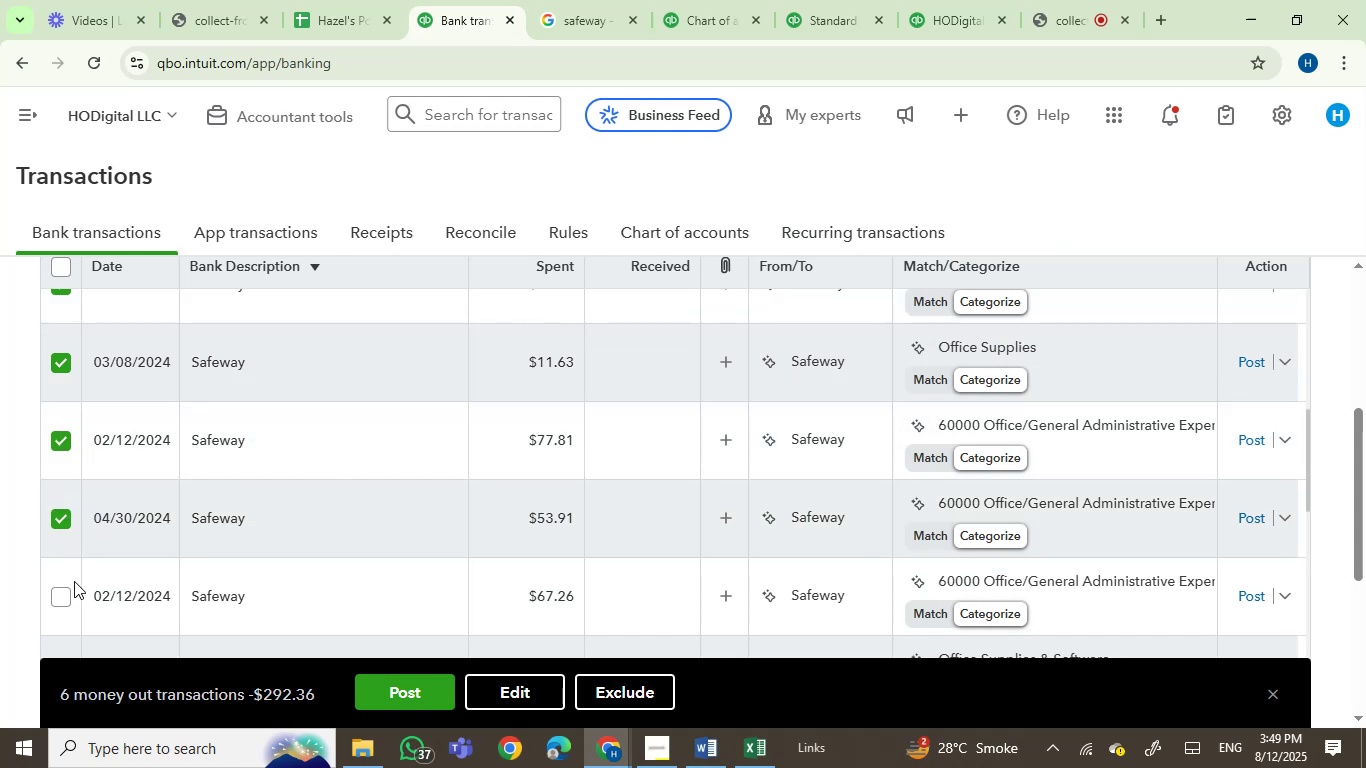 
left_click([67, 596])
 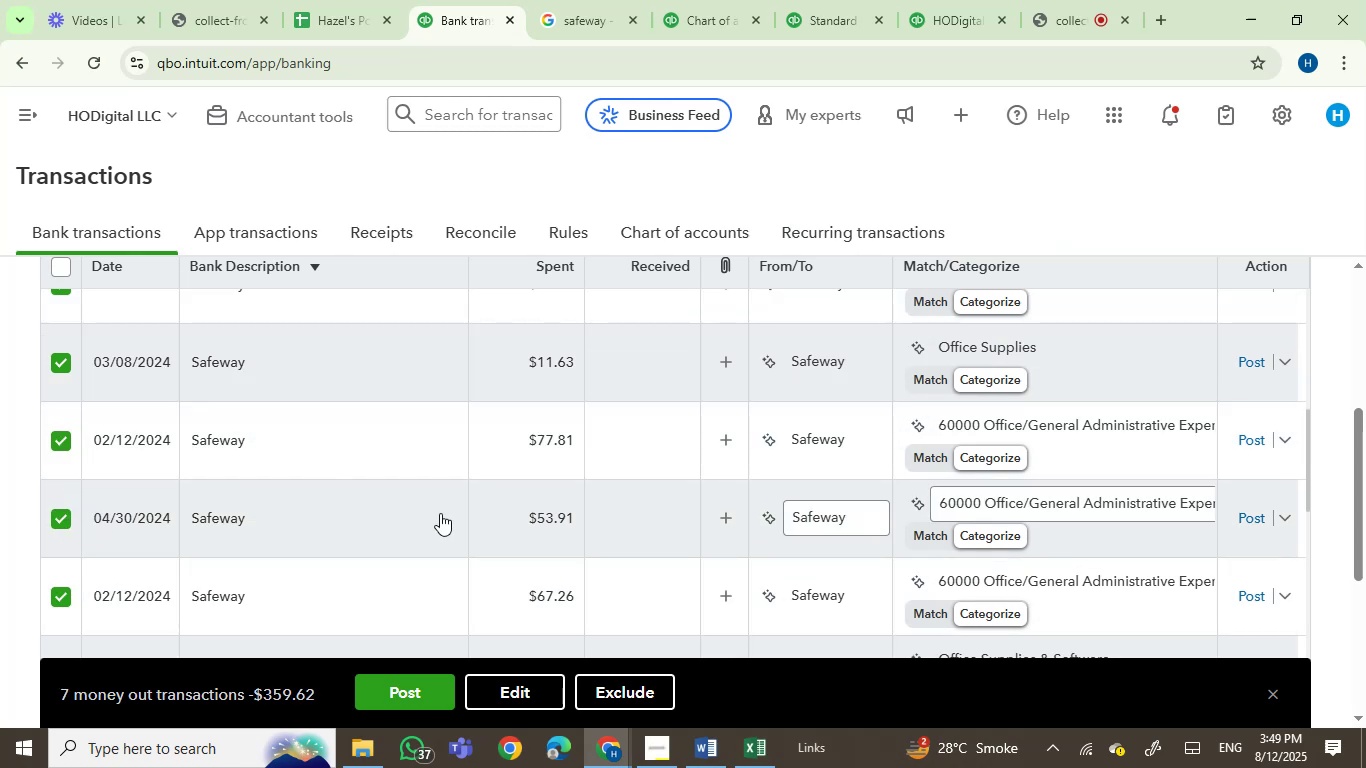 
scroll: coordinate [440, 513], scroll_direction: down, amount: 2.0
 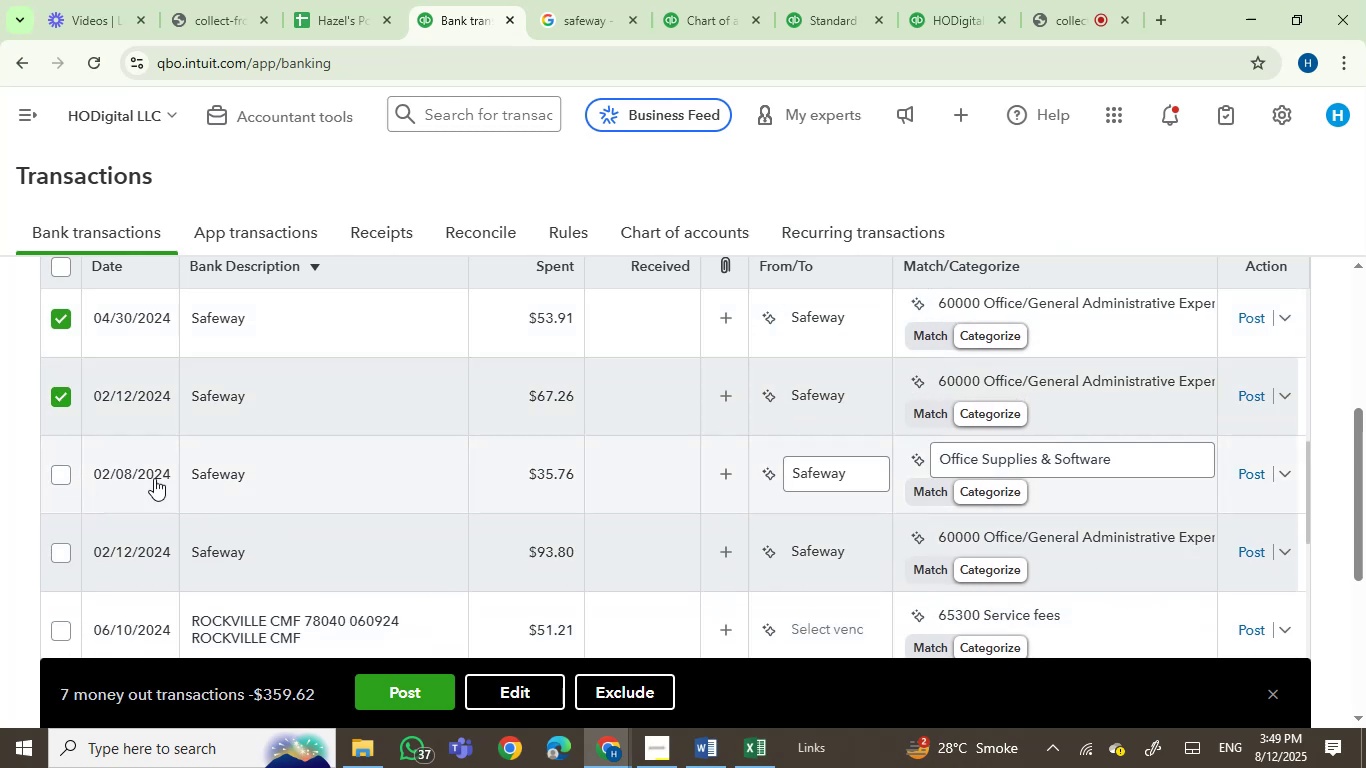 
left_click([69, 471])
 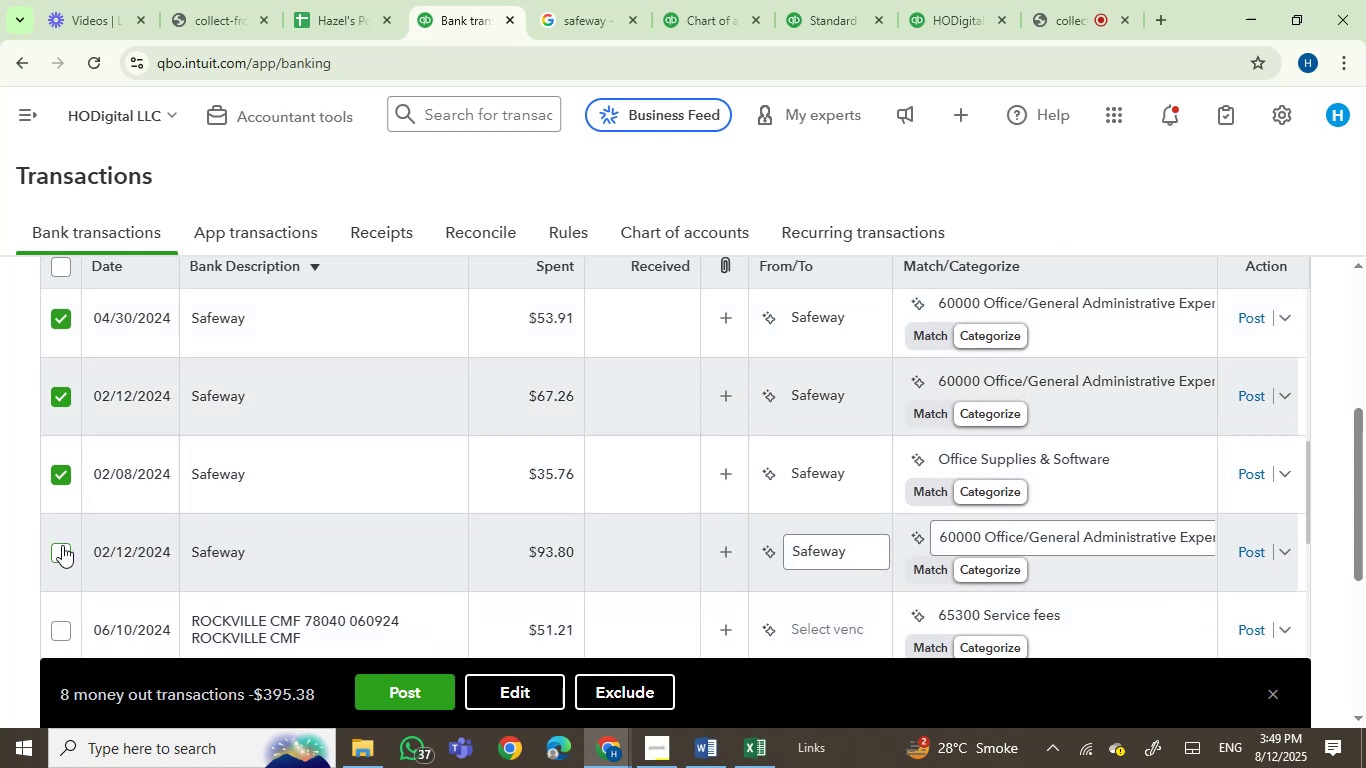 
left_click([61, 552])
 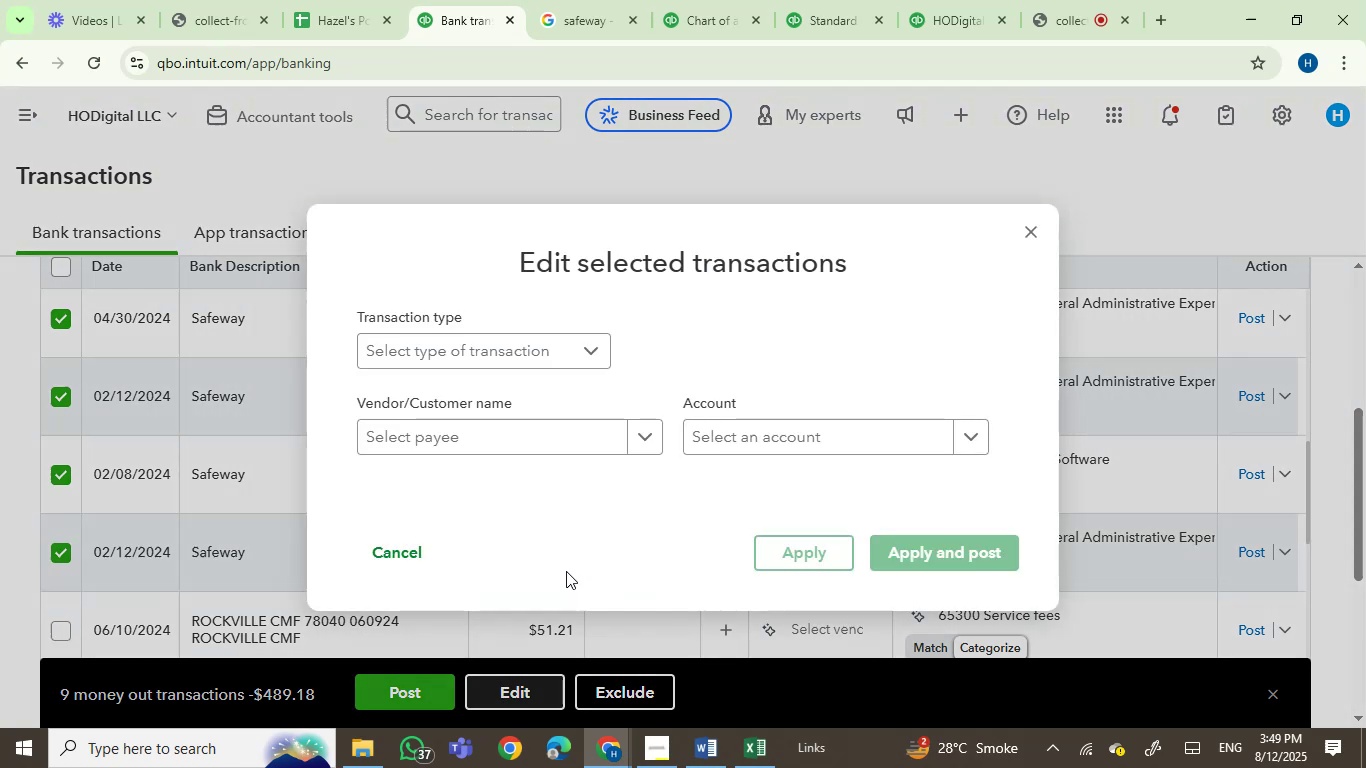 
left_click([503, 438])
 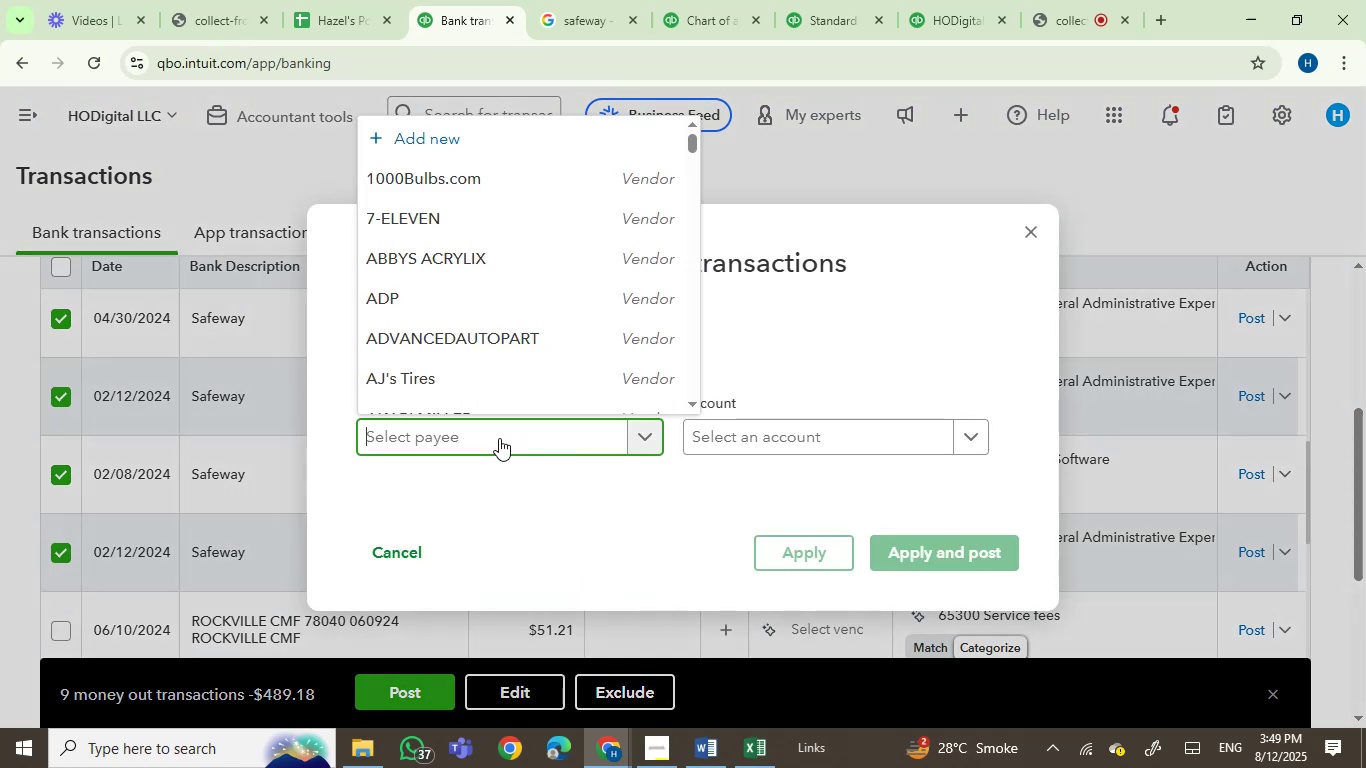 
type(sa)
 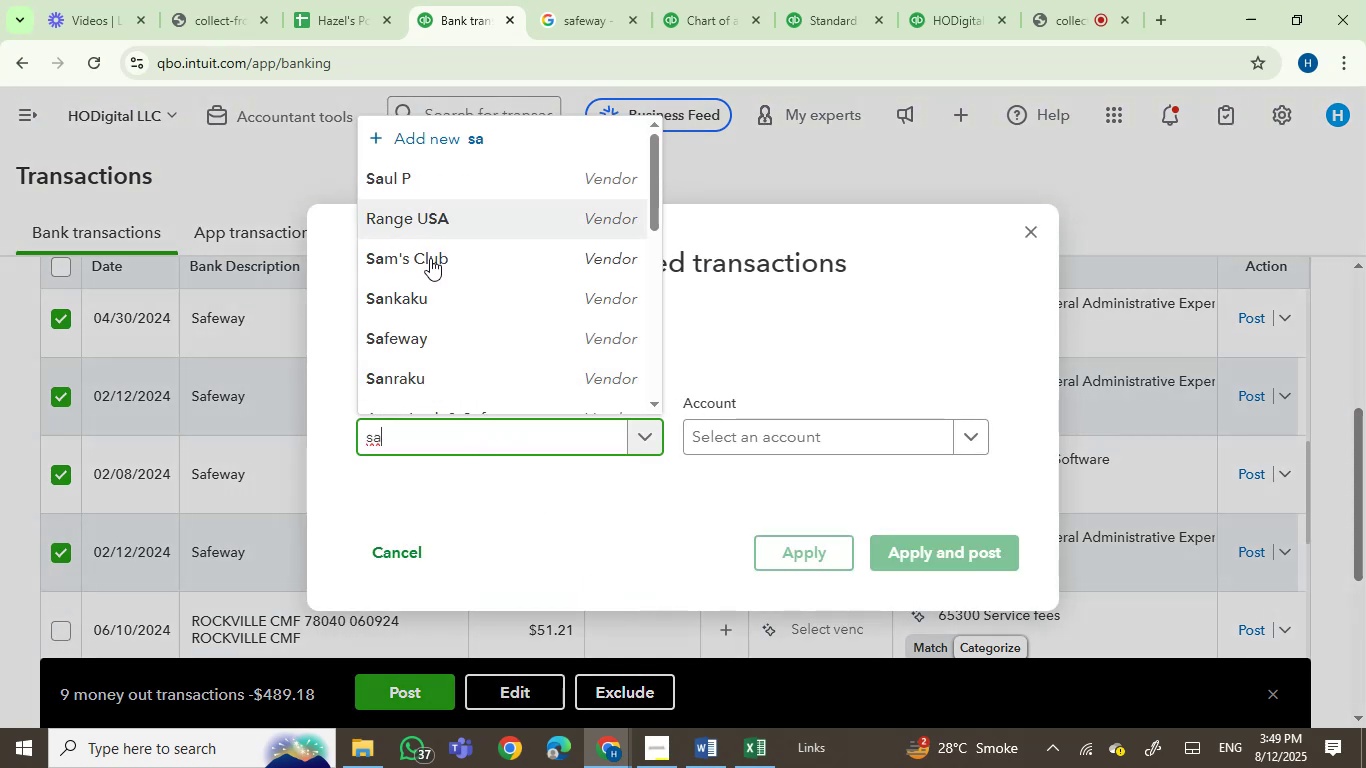 
left_click([437, 338])
 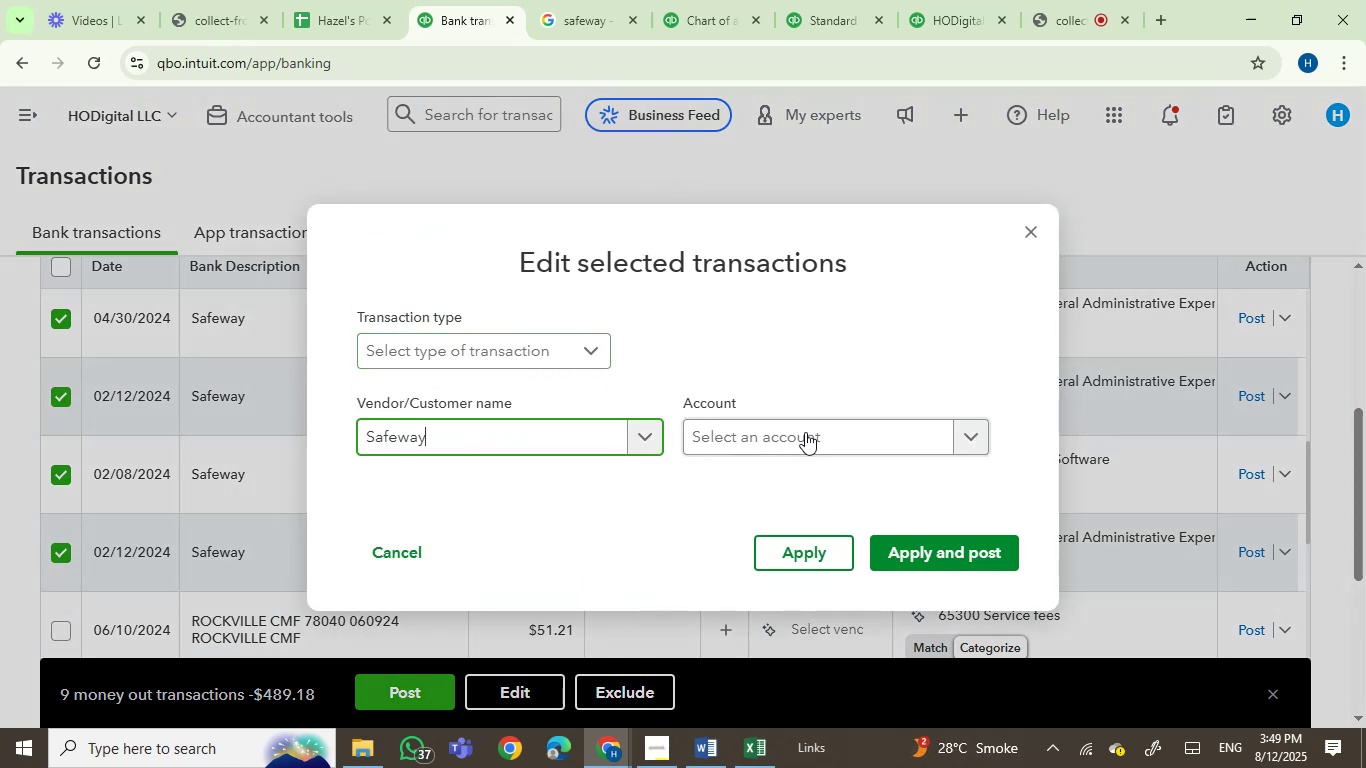 
left_click([796, 443])
 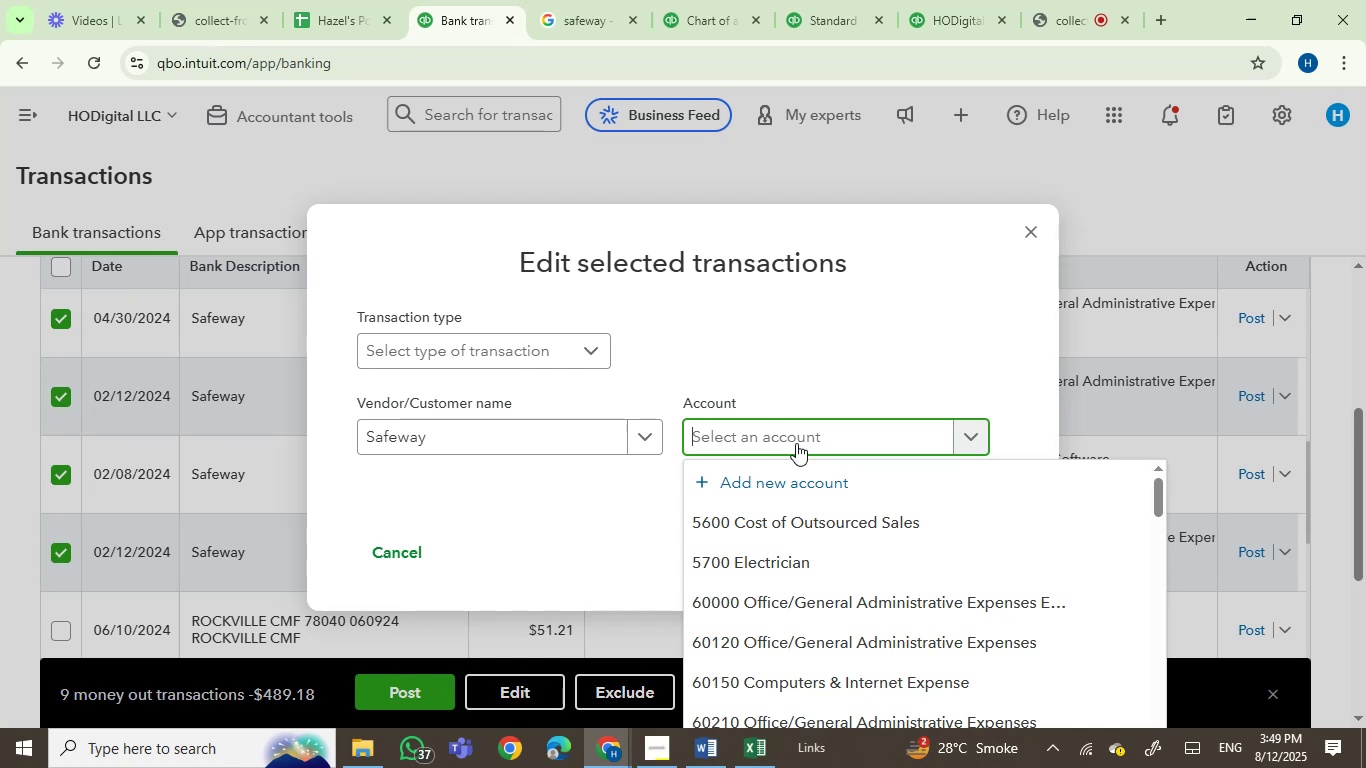 
type(mea)
 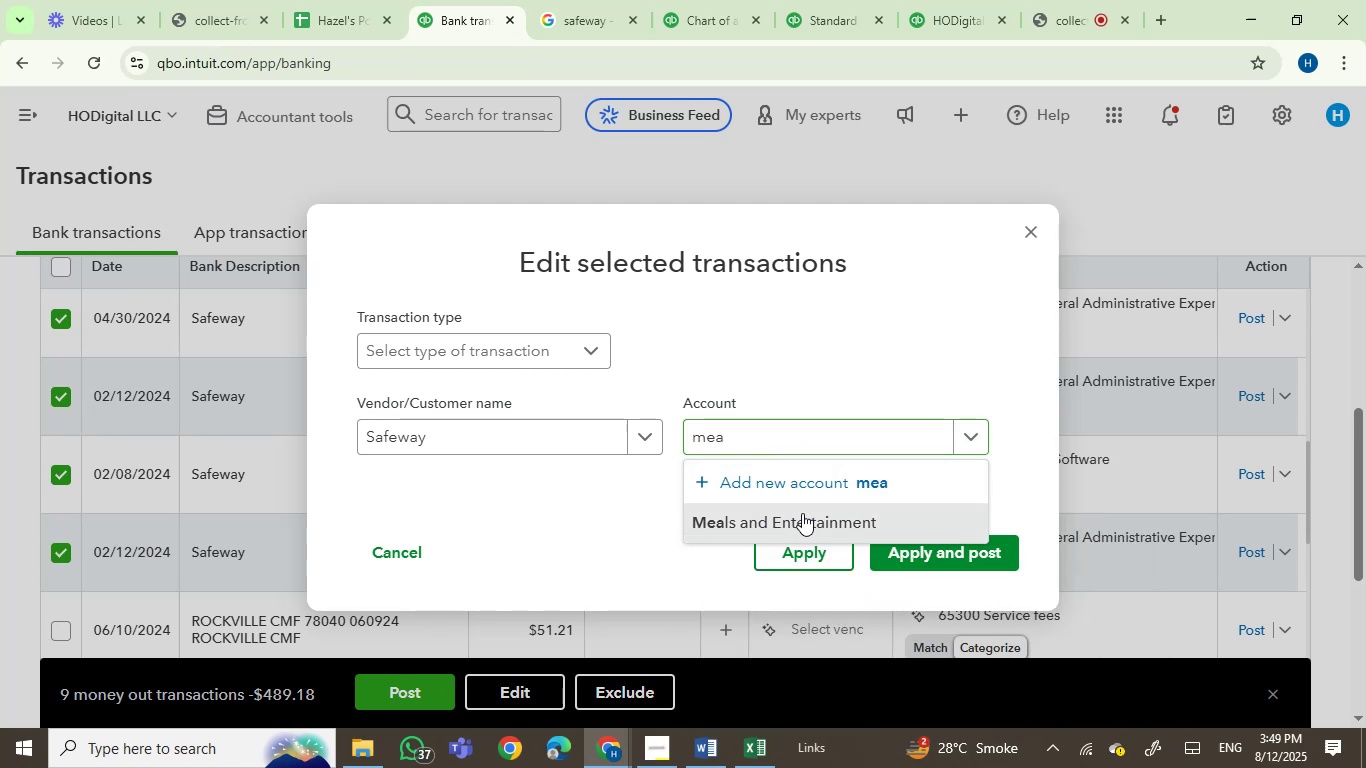 
left_click([929, 550])
 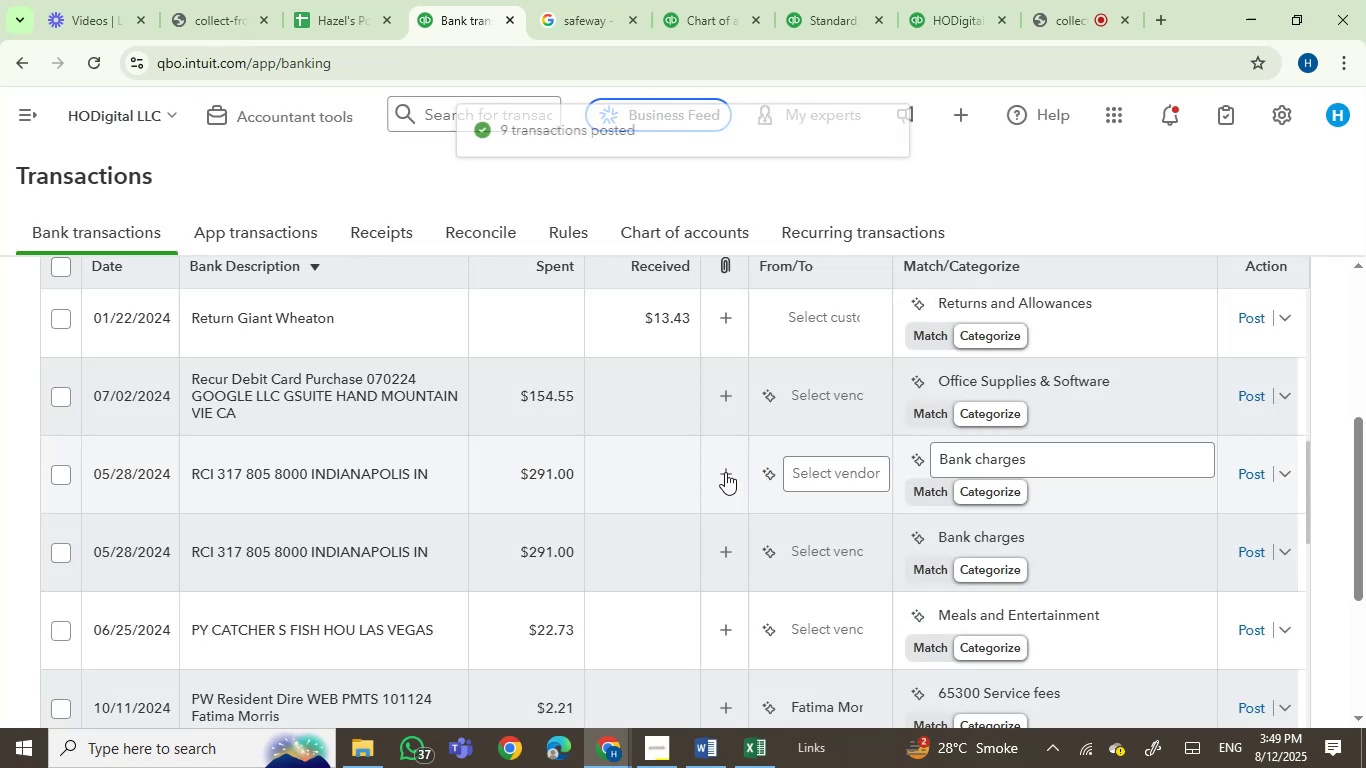 
wait(6.22)
 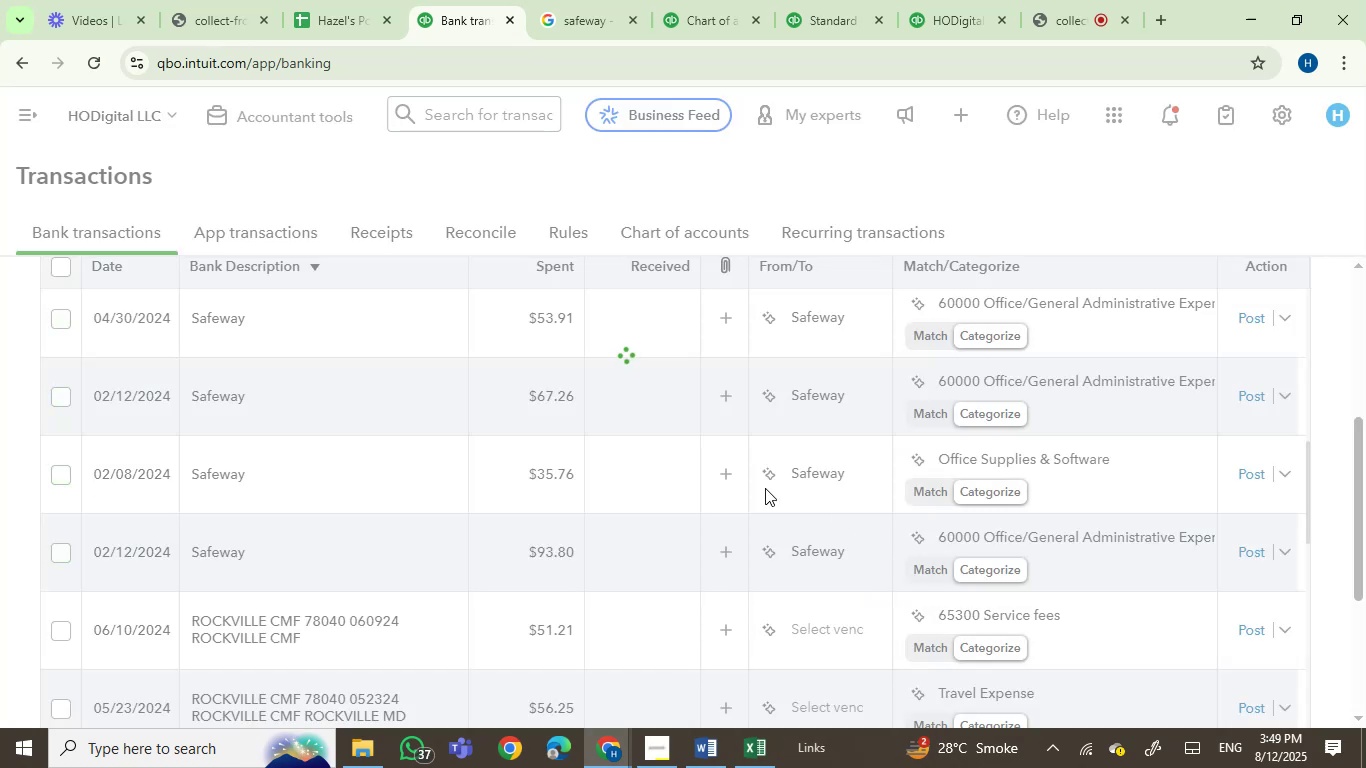 
scroll: coordinate [405, 515], scroll_direction: up, amount: 3.0
 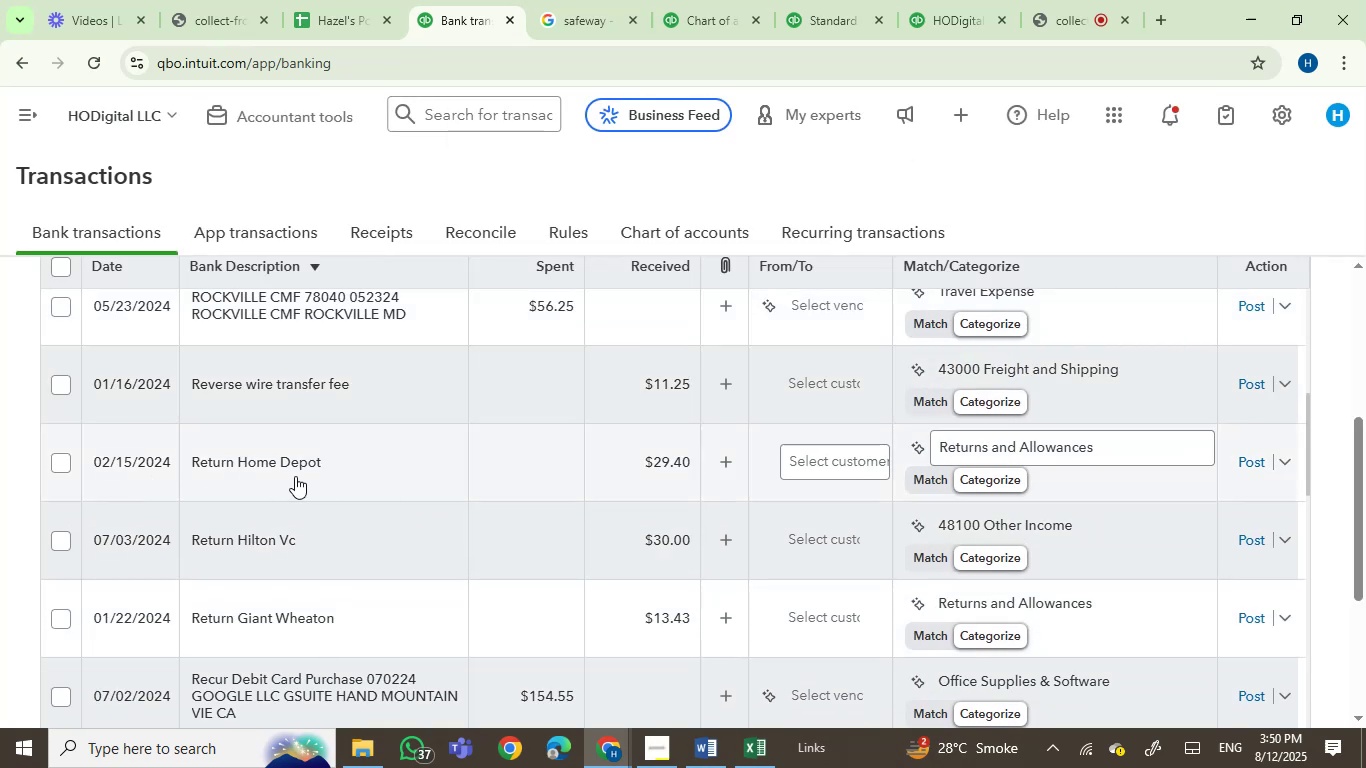 
wait(6.15)
 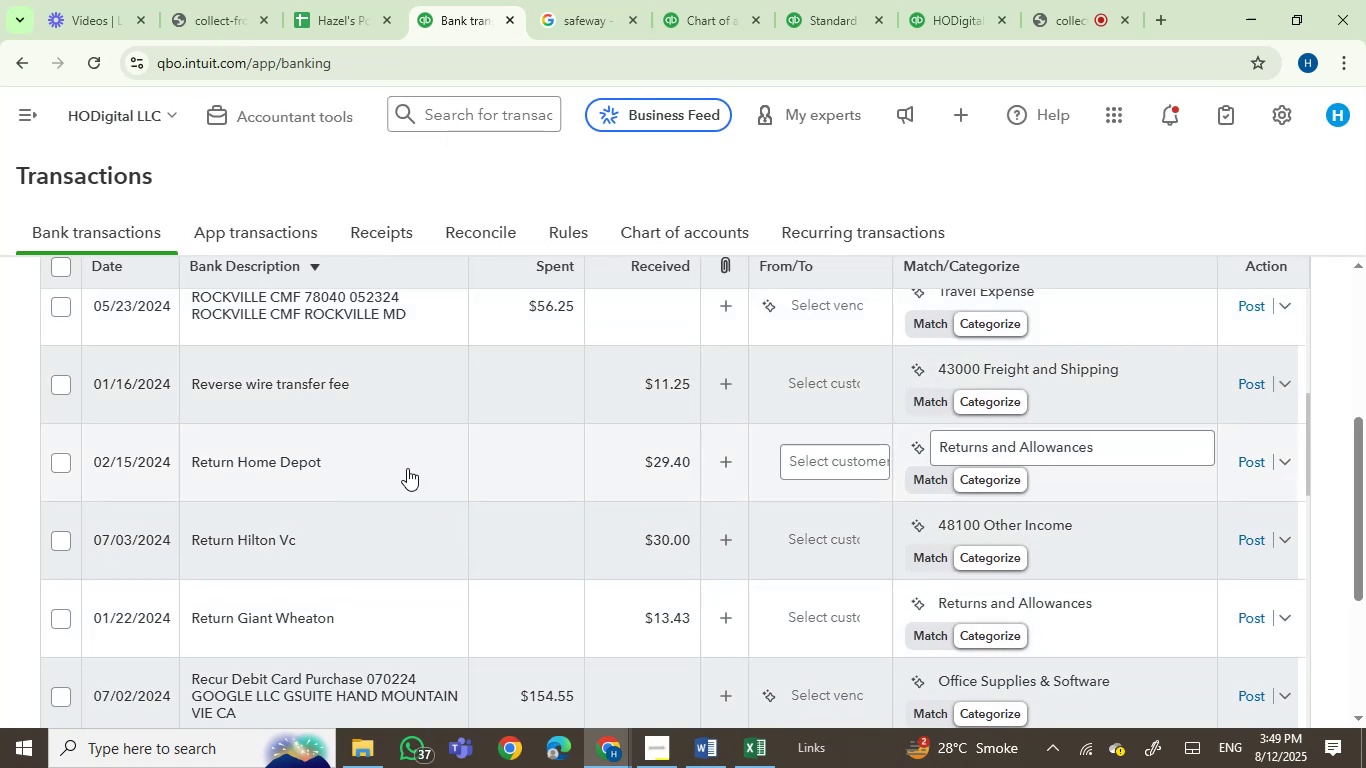 
left_click([961, 446])
 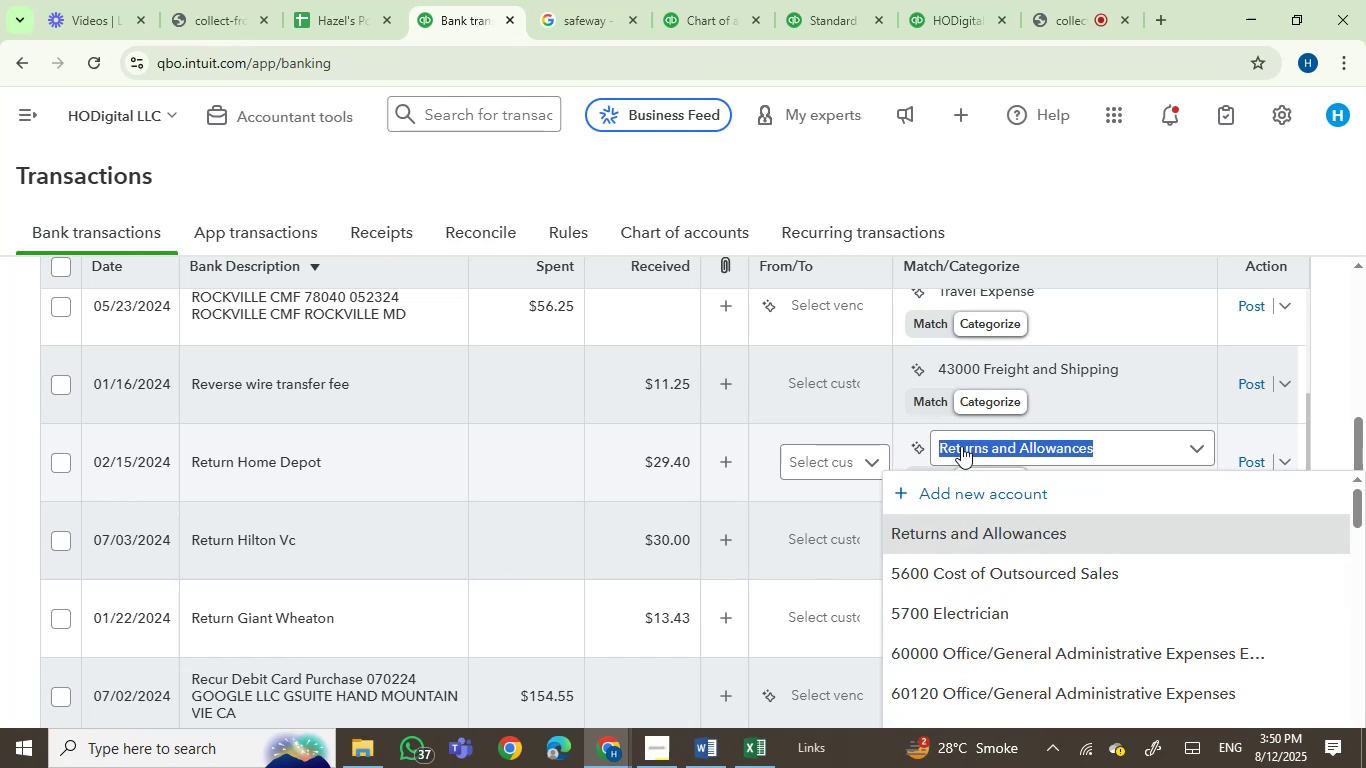 
type(rep)
 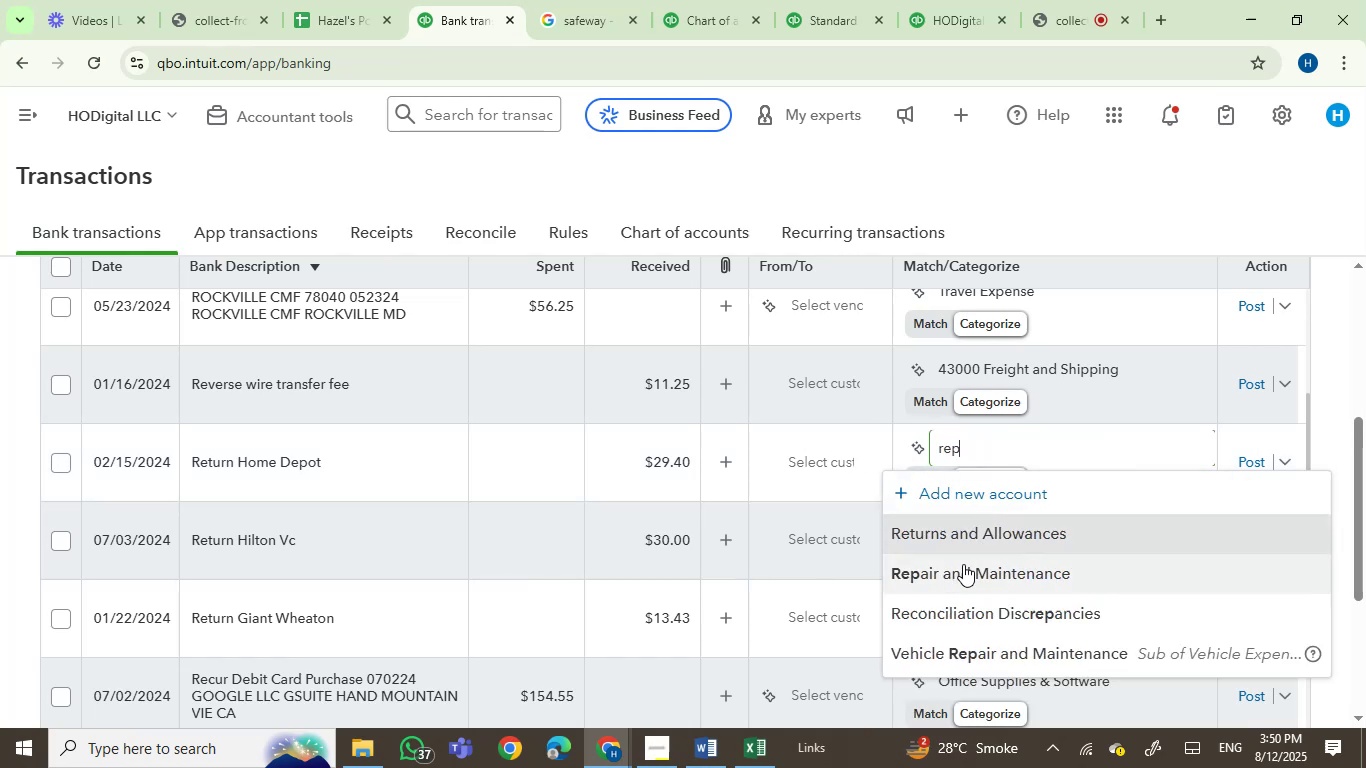 
left_click([961, 574])
 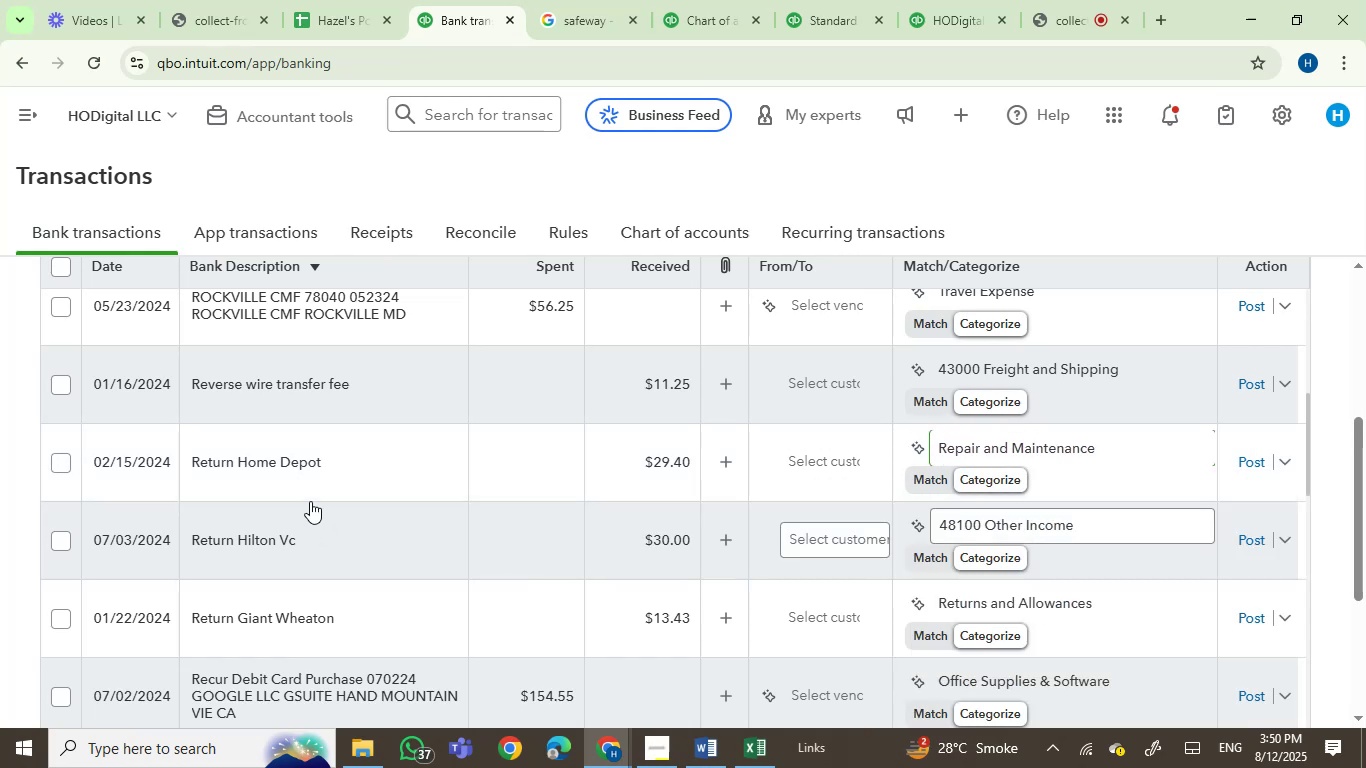 
left_click([799, 454])
 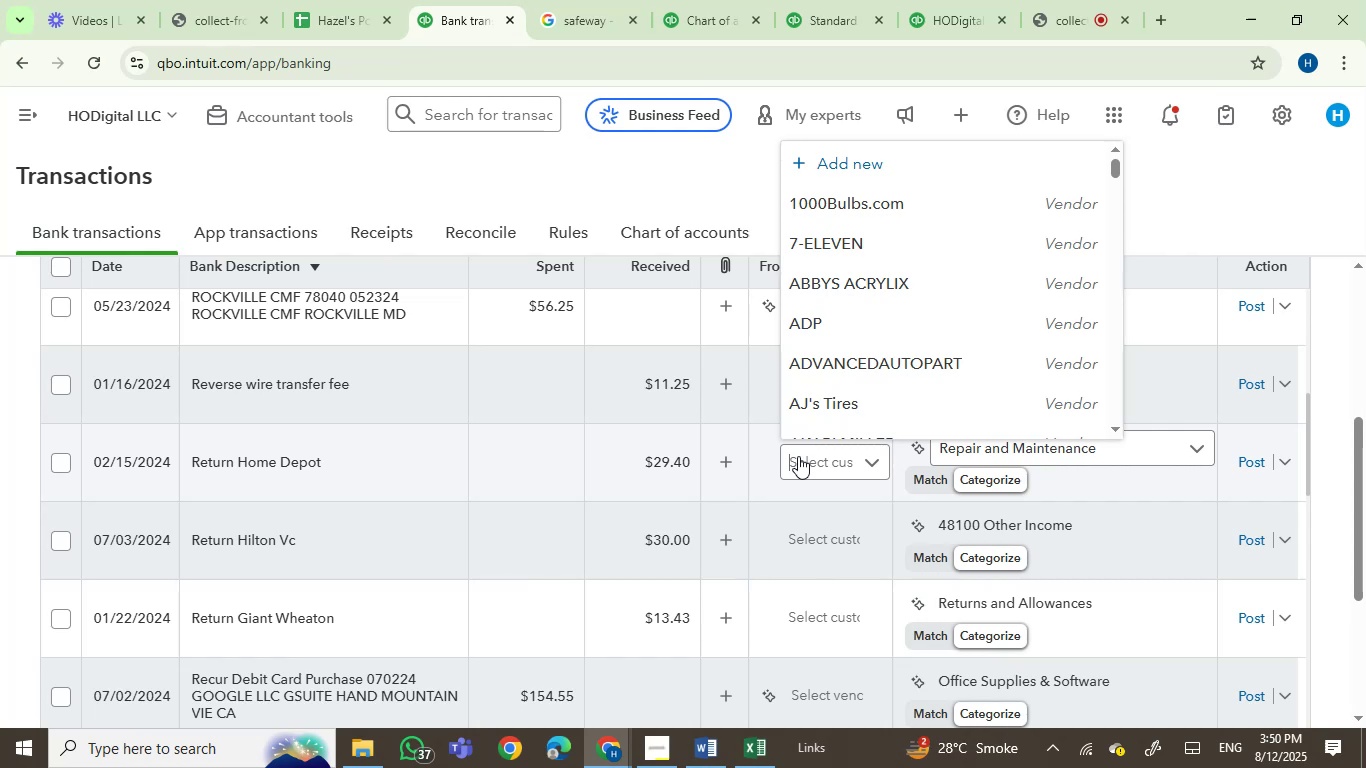 
type(dep)
 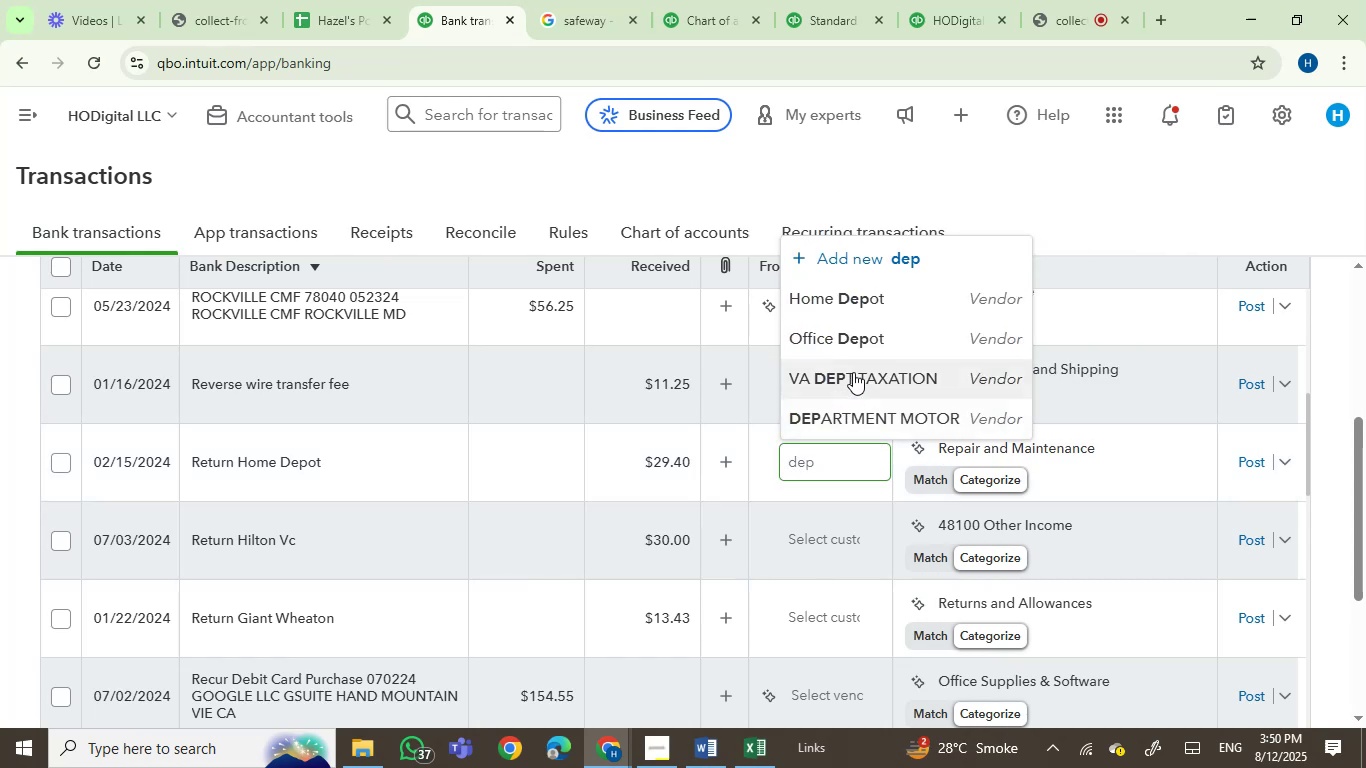 
left_click([853, 287])
 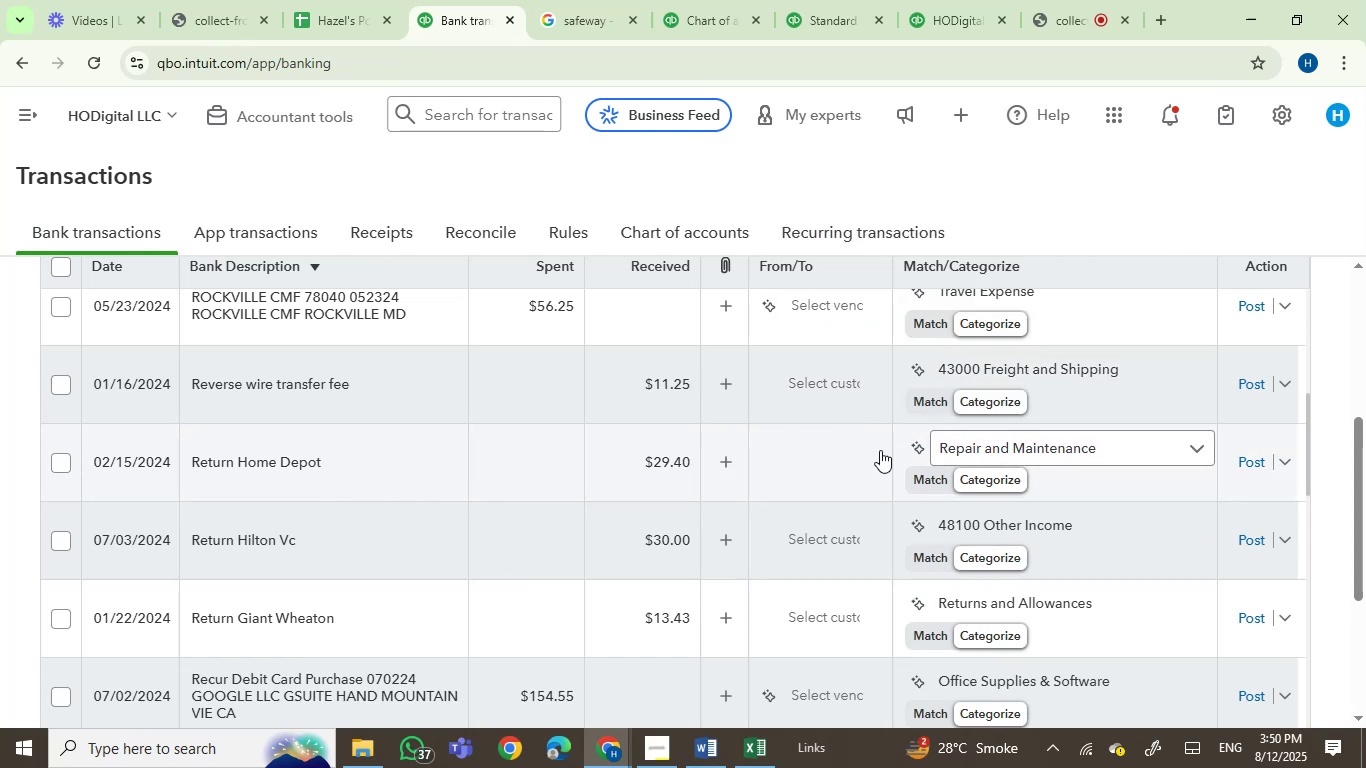 
mouse_move([329, 458])
 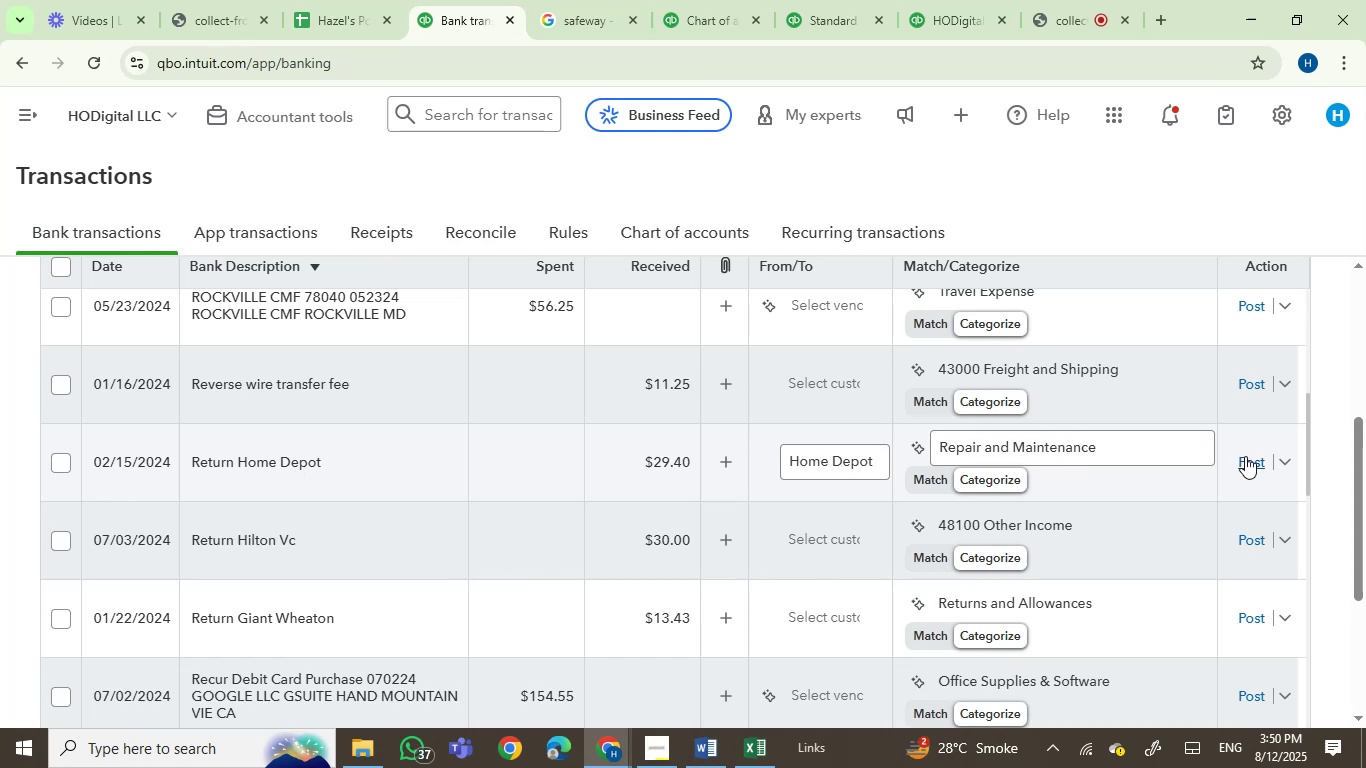 
left_click([1251, 461])
 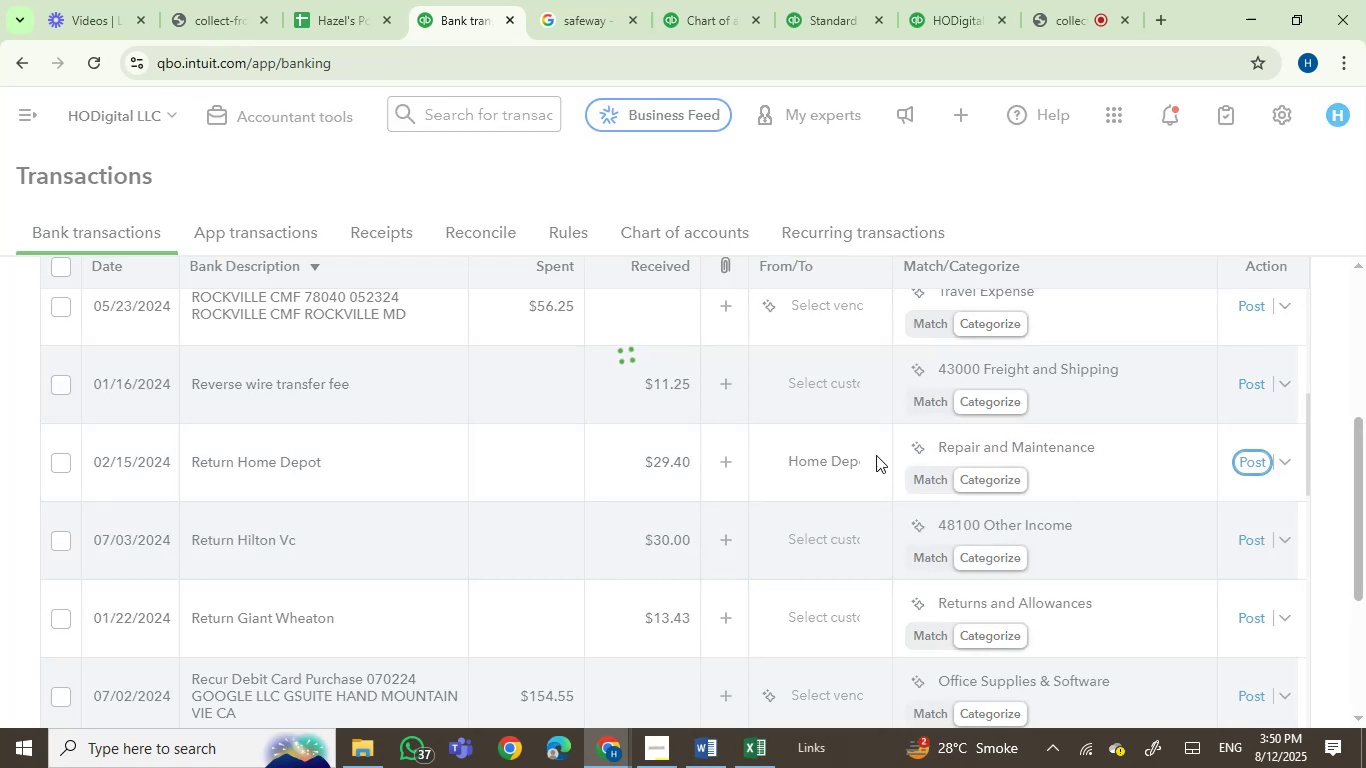 
mouse_move([360, 396])
 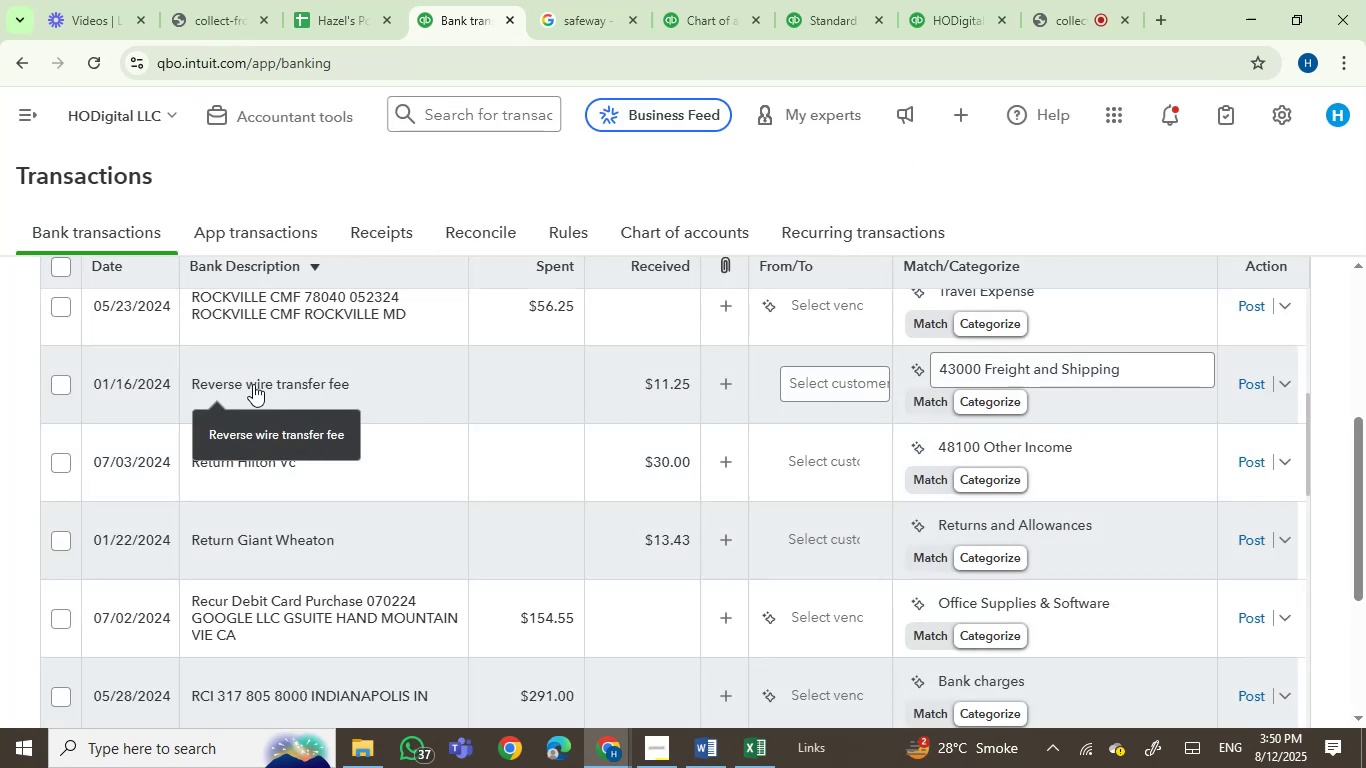 
mouse_move([301, 495])
 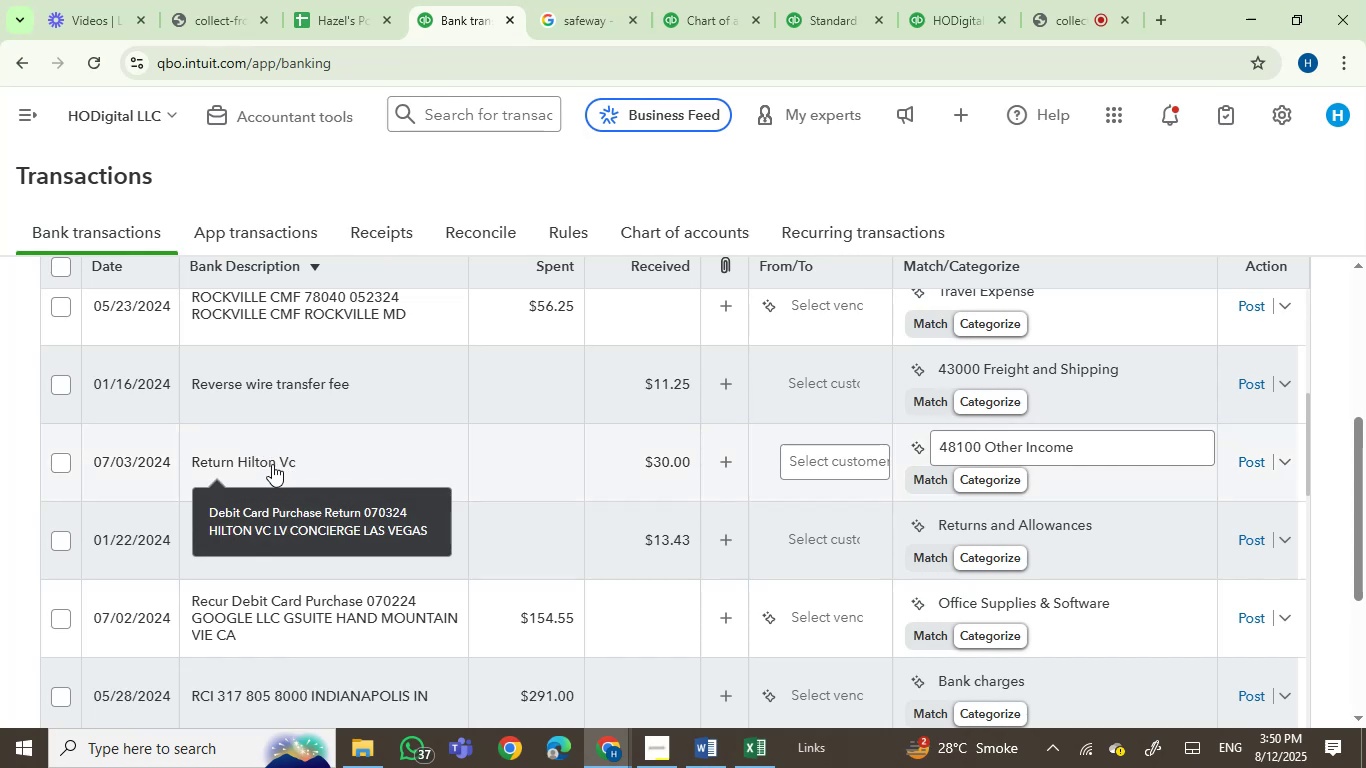 
left_click([272, 464])
 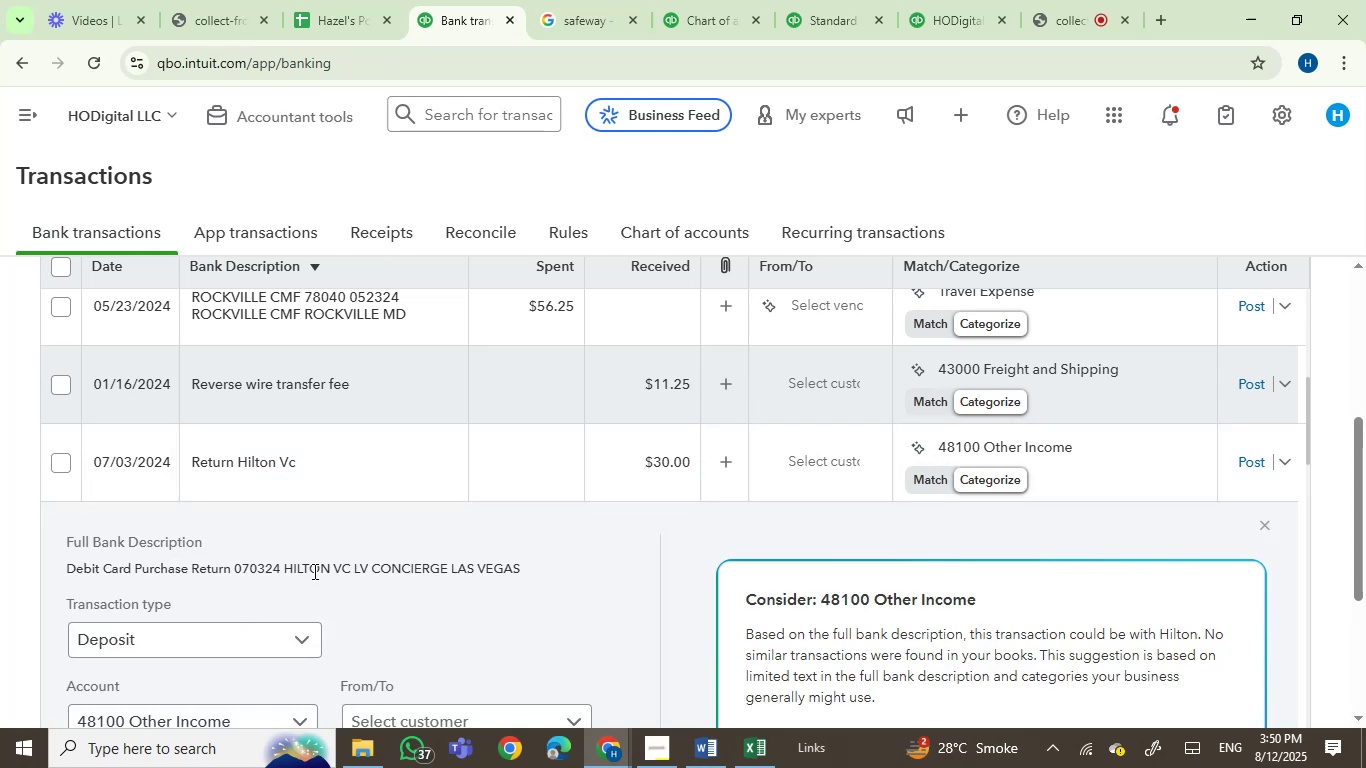 
left_click([305, 565])
 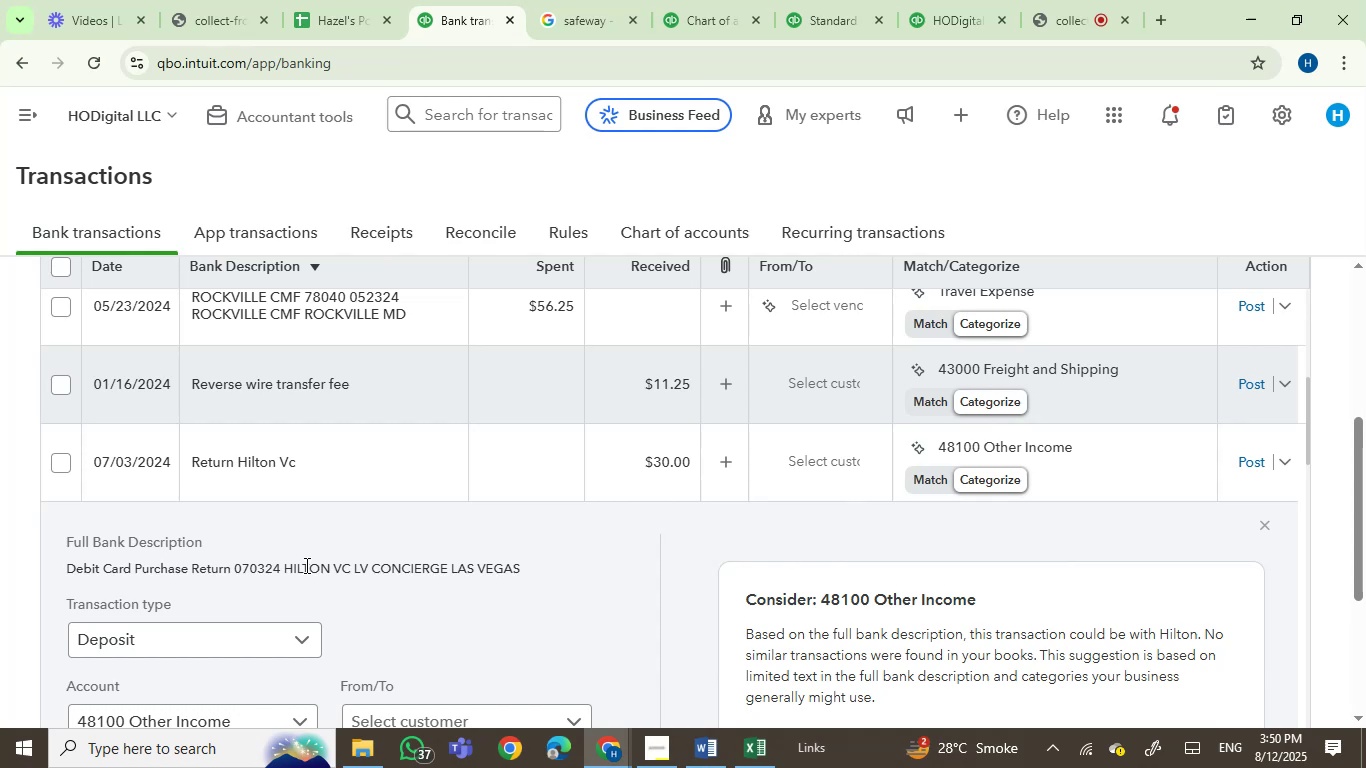 
left_click_drag(start_coordinate=[305, 565], to_coordinate=[509, 558])
 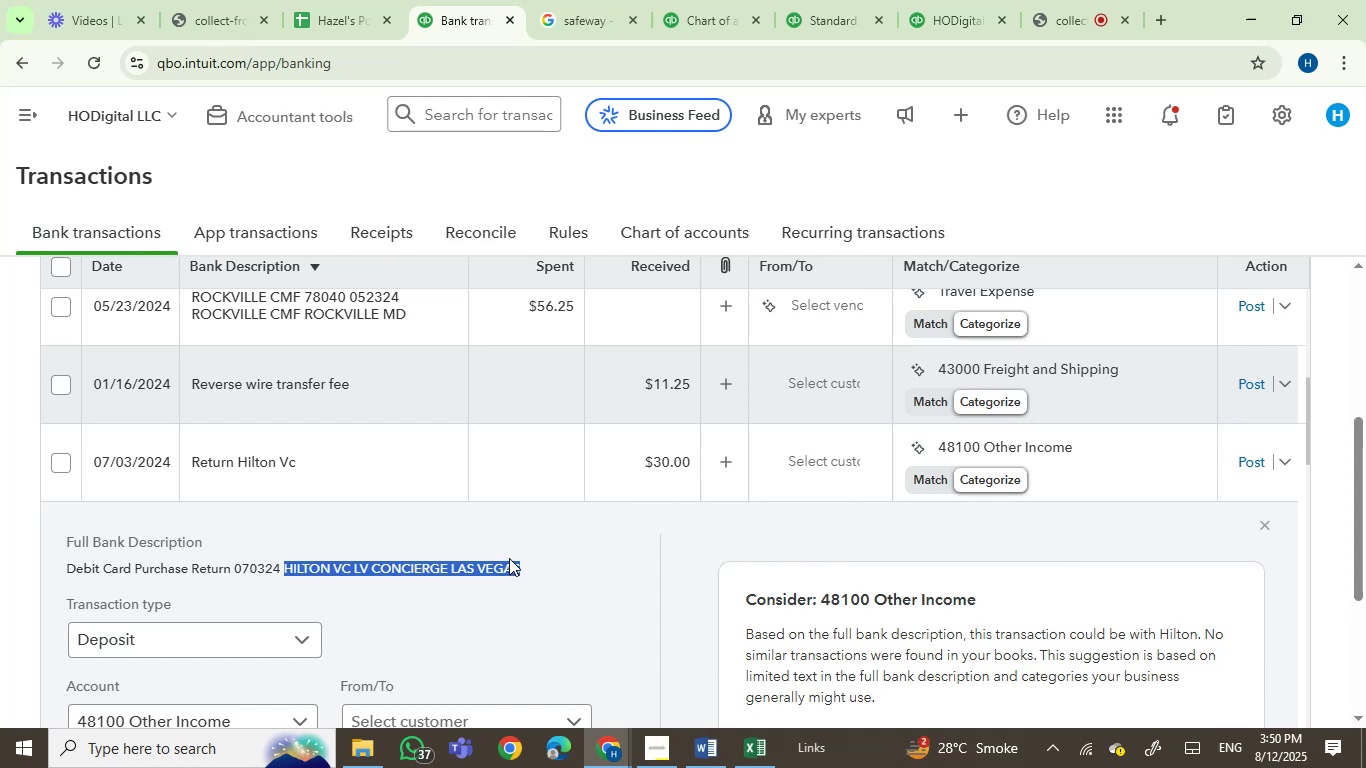 
key(Control+C)
 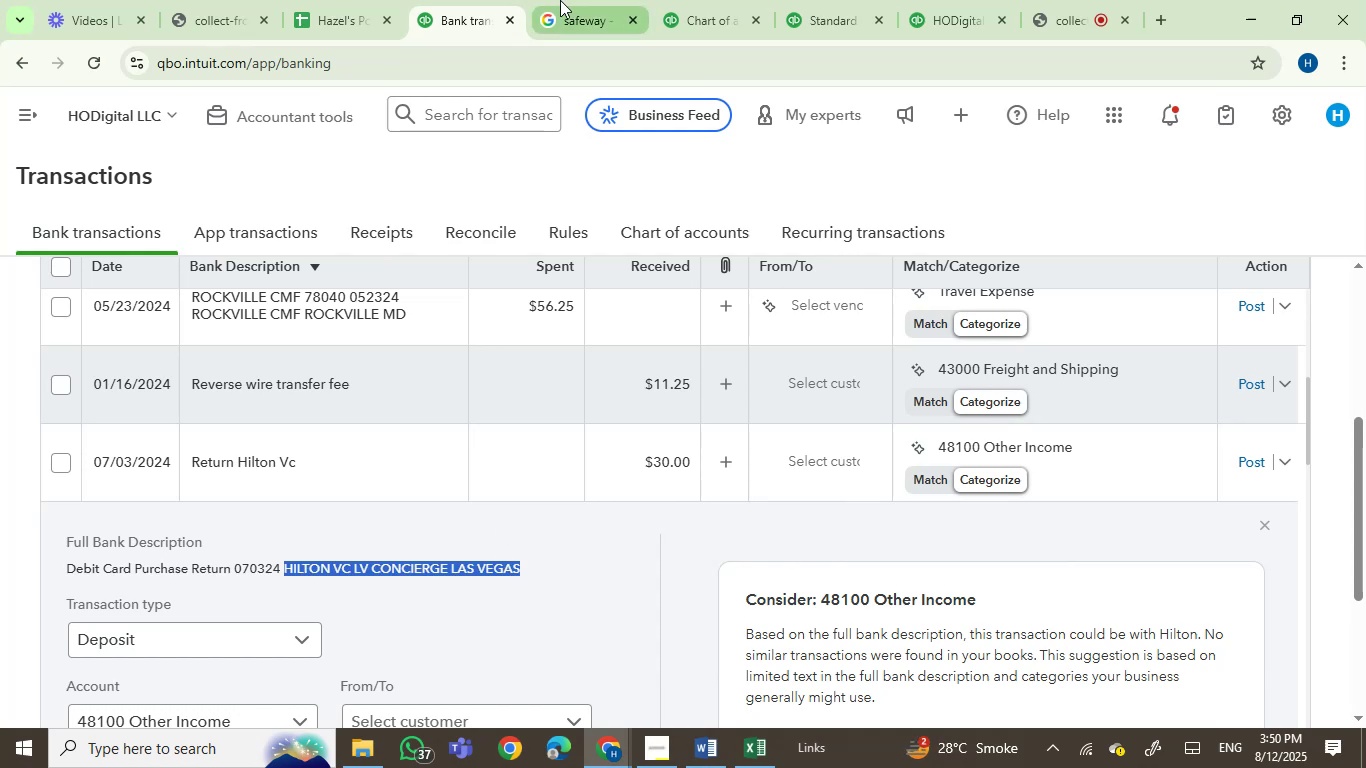 
left_click([560, 0])
 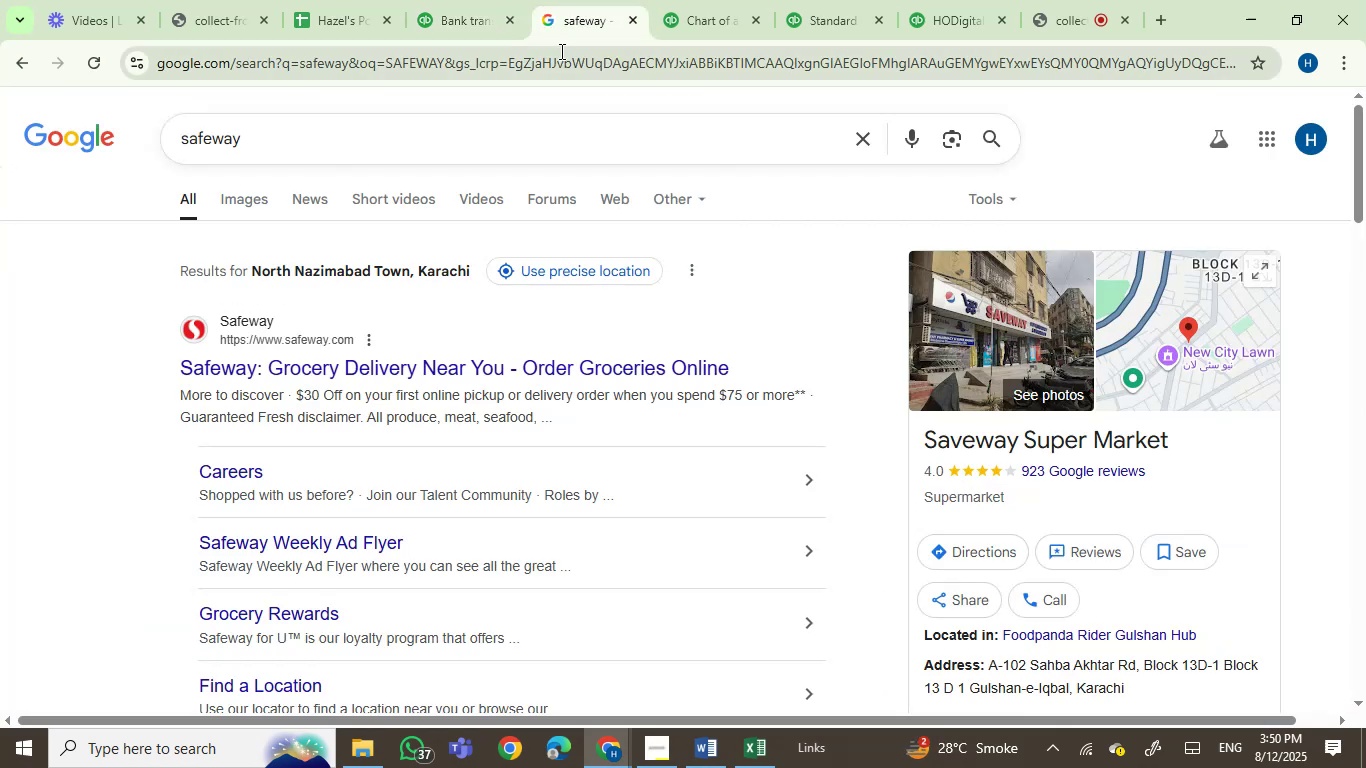 
key(Control+ControlLeft)
 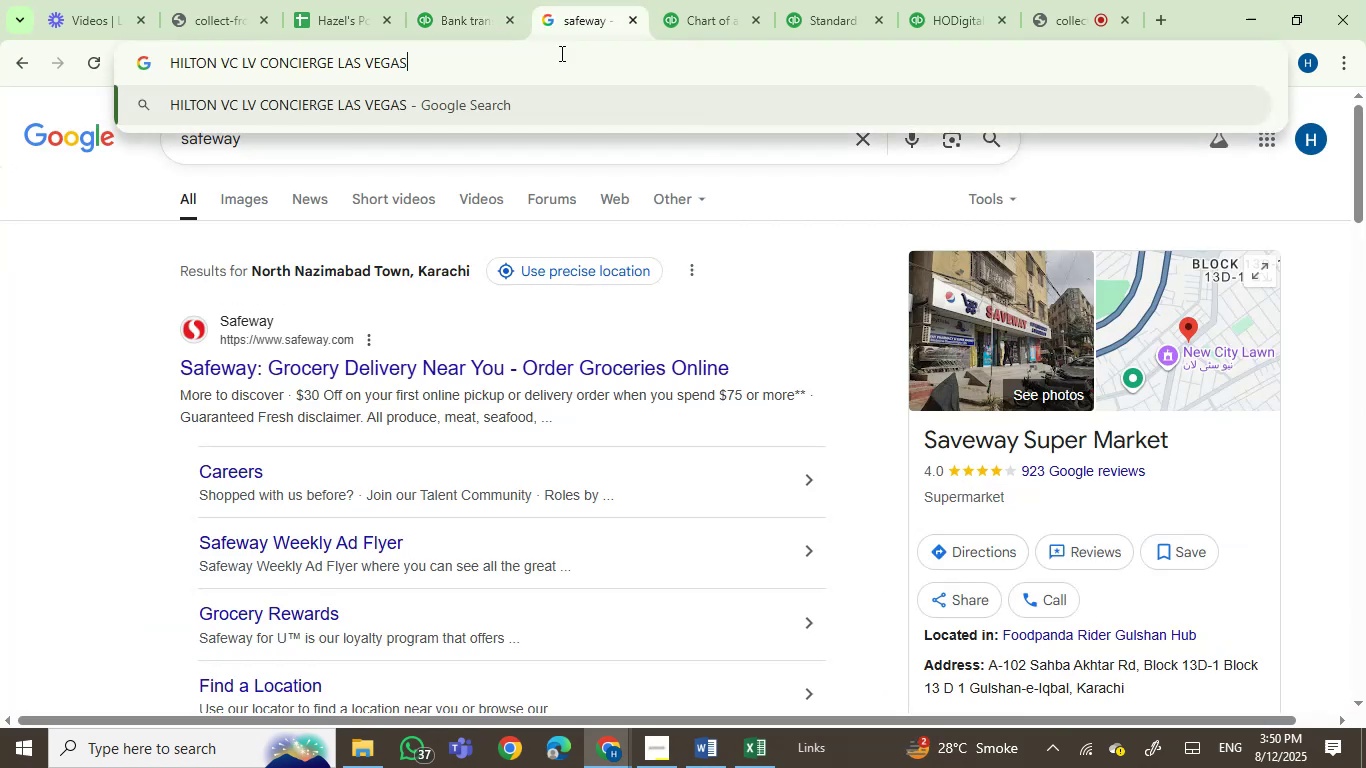 
left_click([560, 51])
 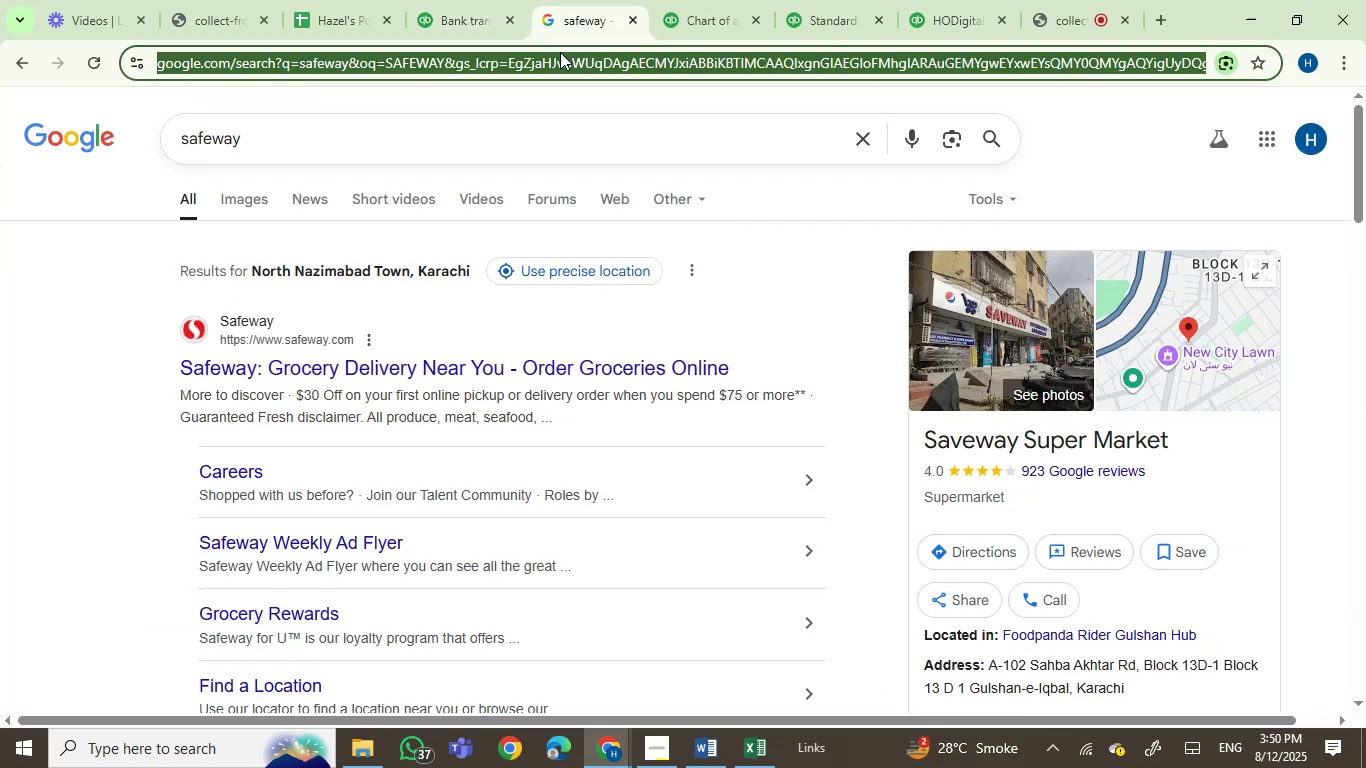 
key(Control+V)
 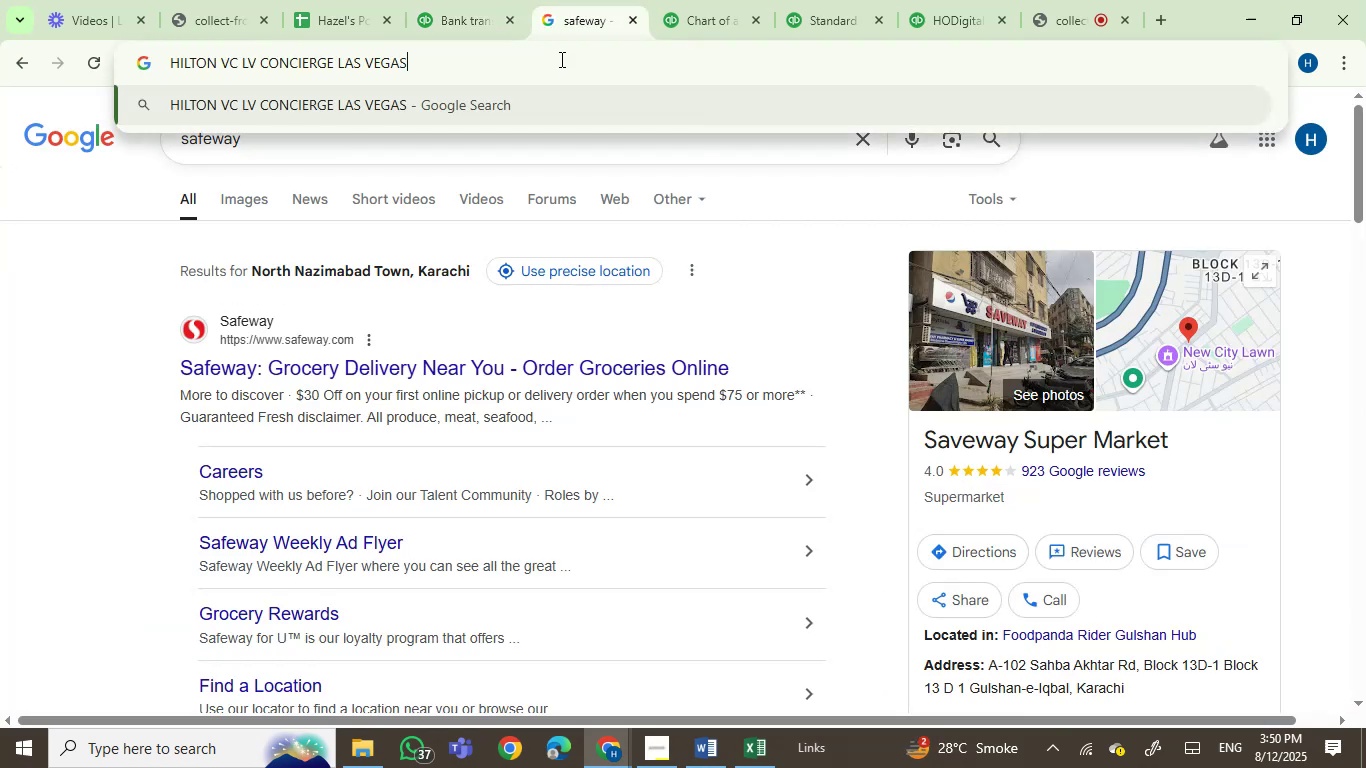 
key(Enter)
 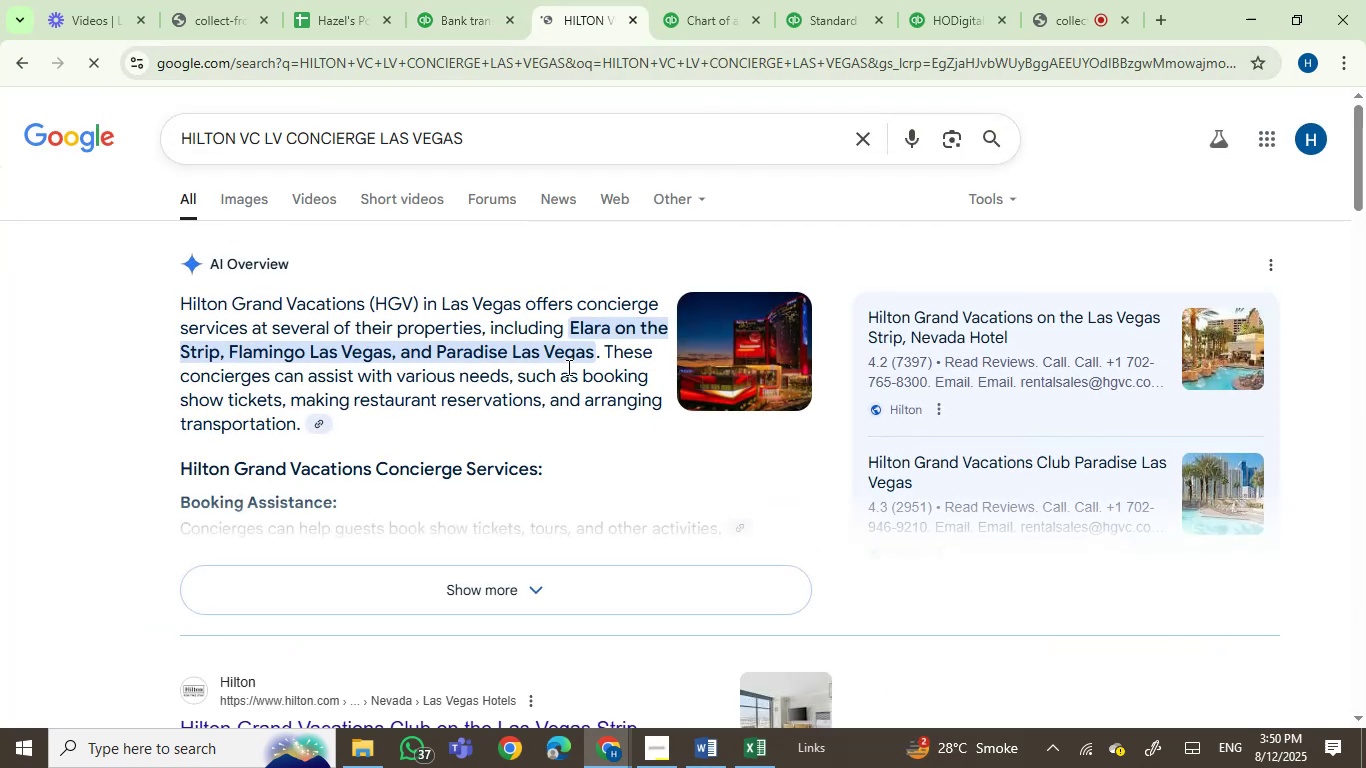 
wait(9.19)
 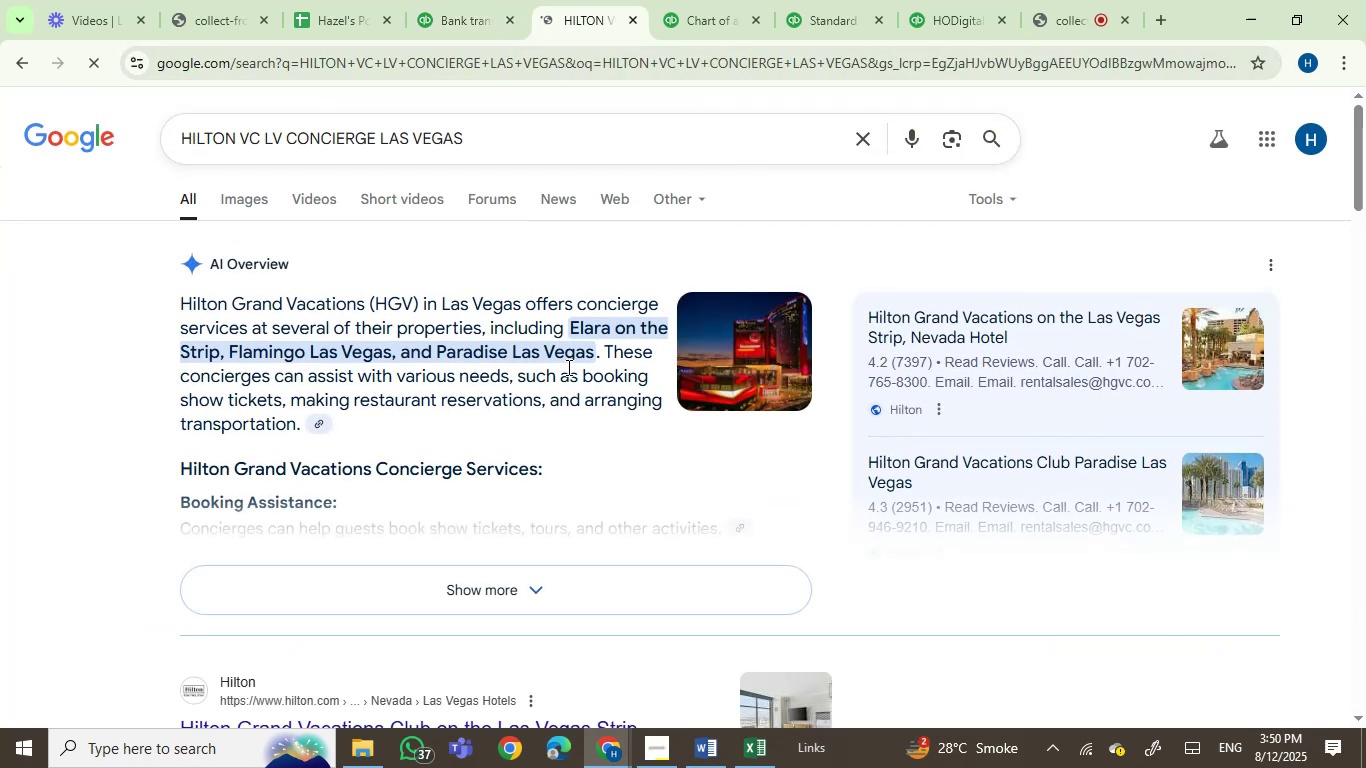 
scroll: coordinate [376, 487], scroll_direction: down, amount: 1.0
 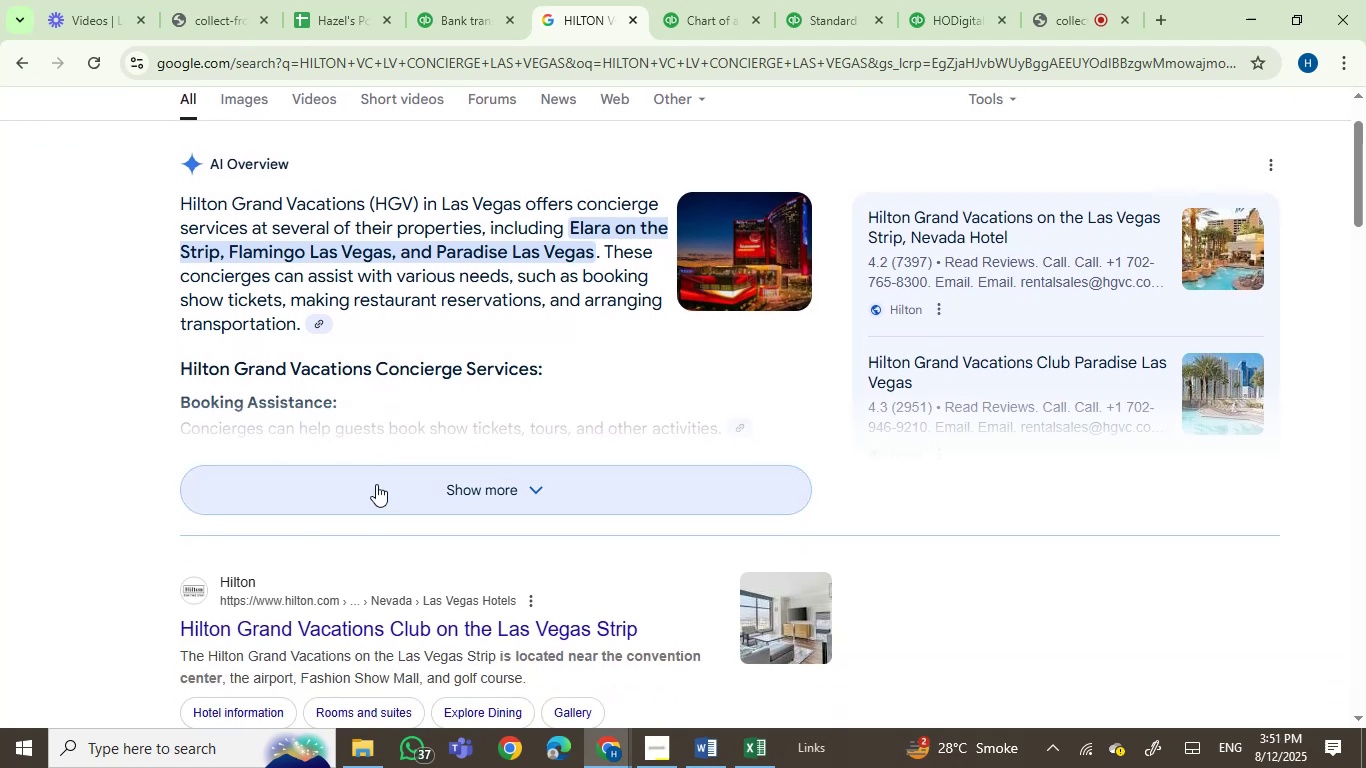 
wait(7.52)
 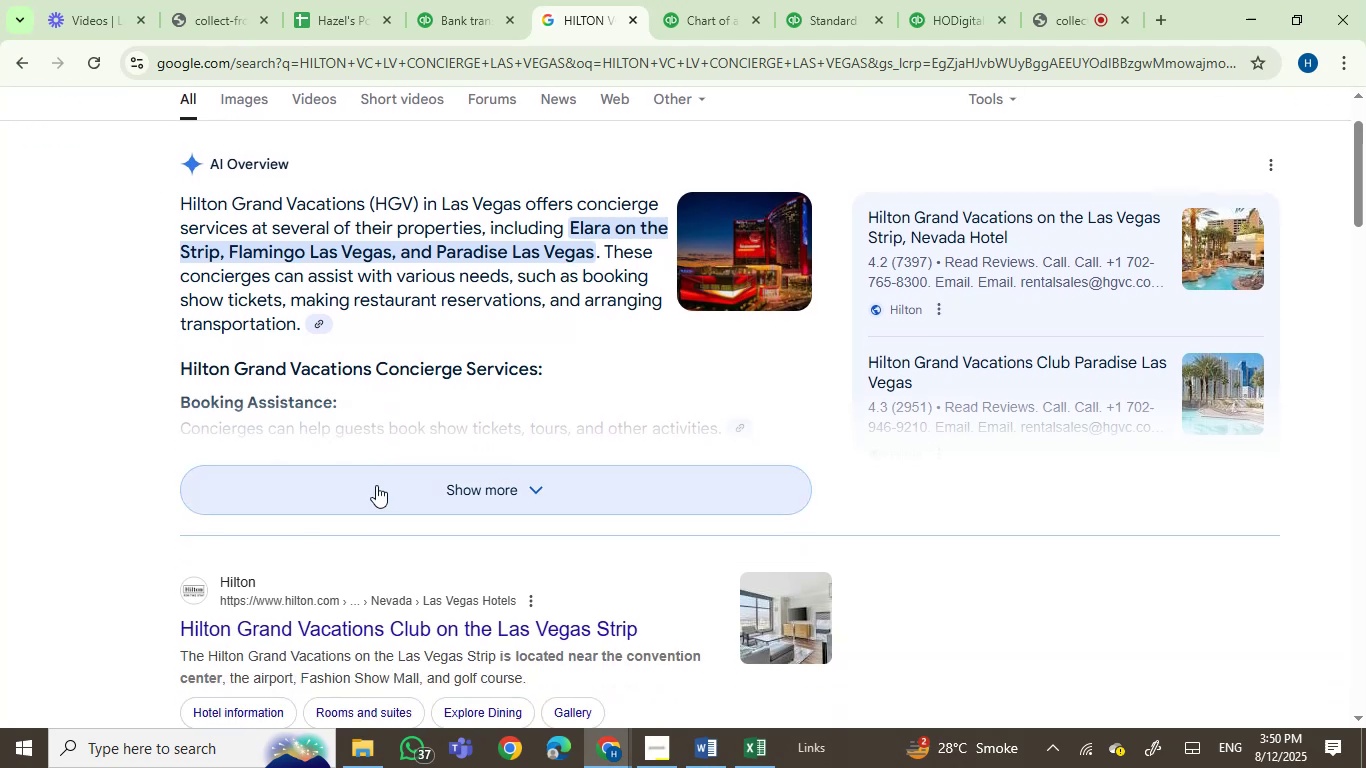 
scroll: coordinate [376, 484], scroll_direction: down, amount: 2.0
 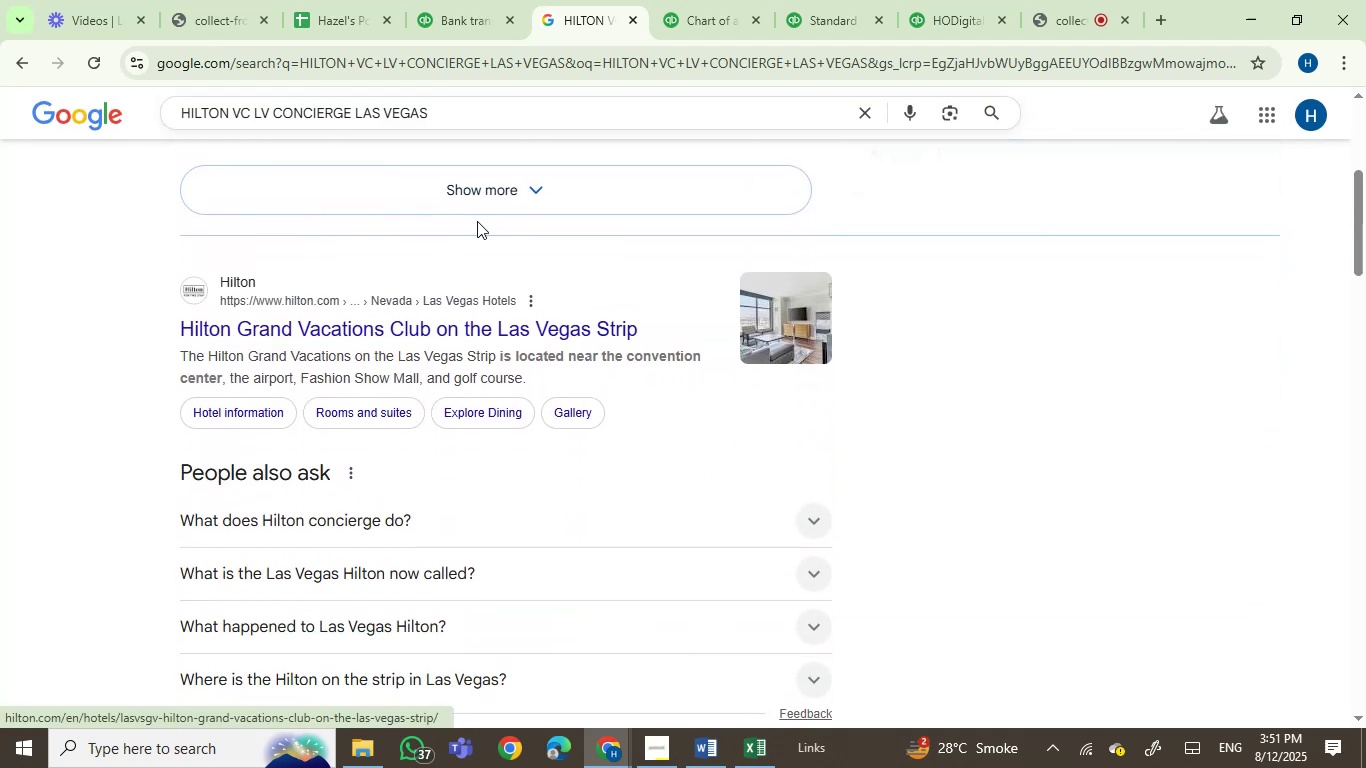 
left_click([475, 0])
 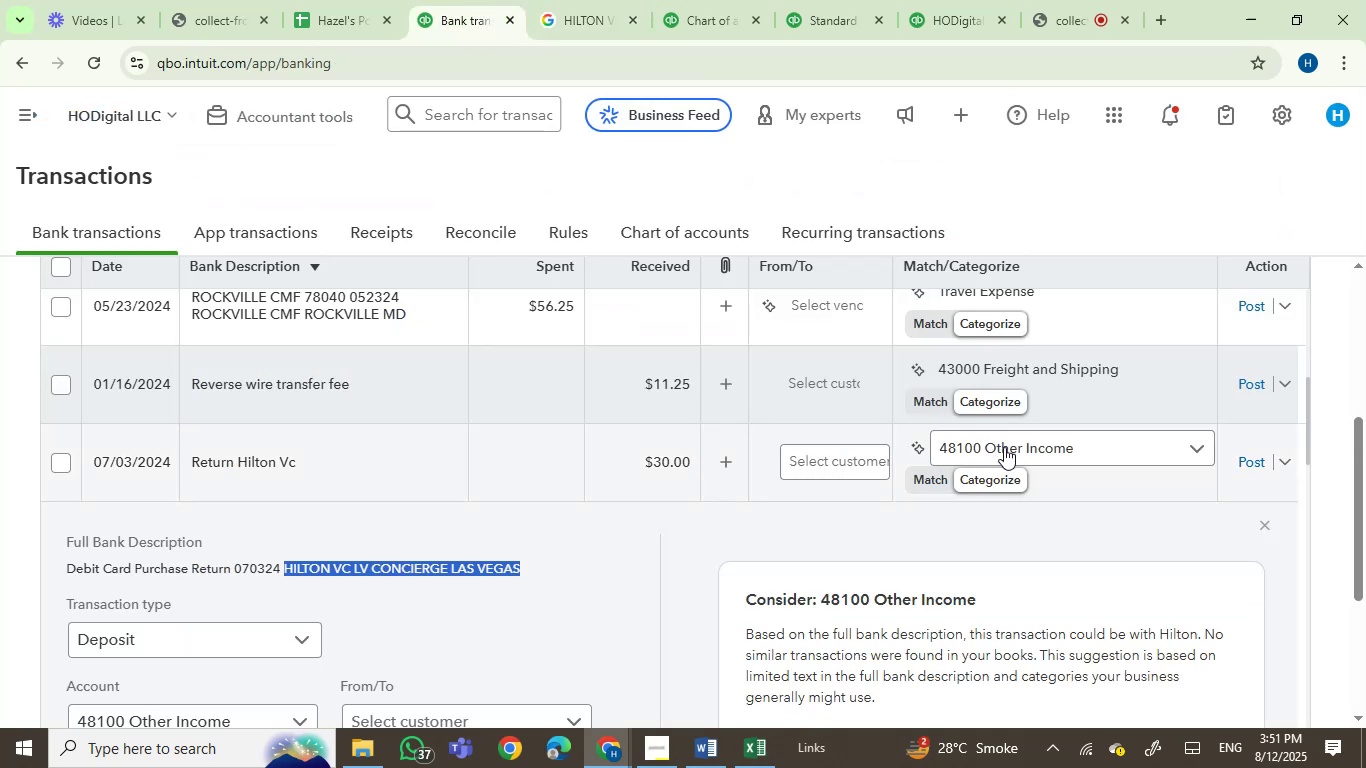 
left_click([1004, 447])
 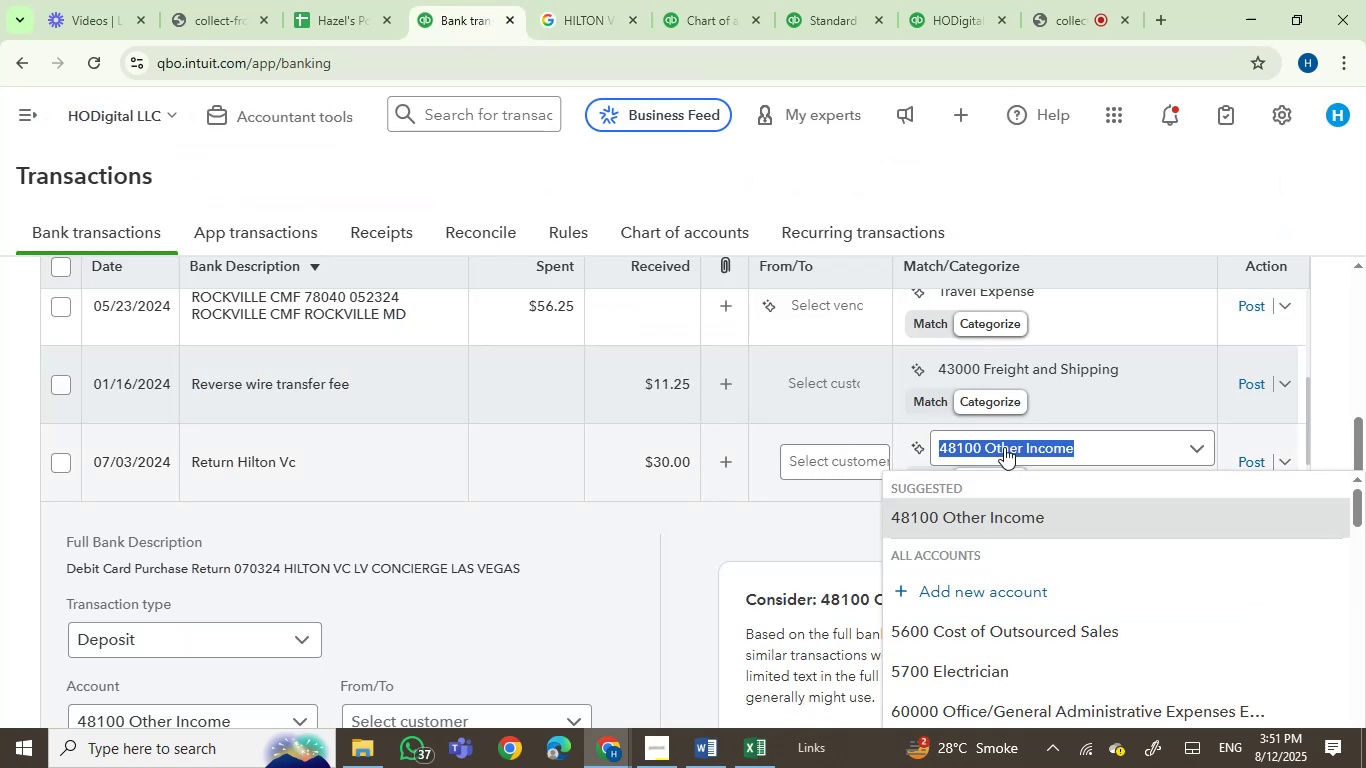 
type(hot)
 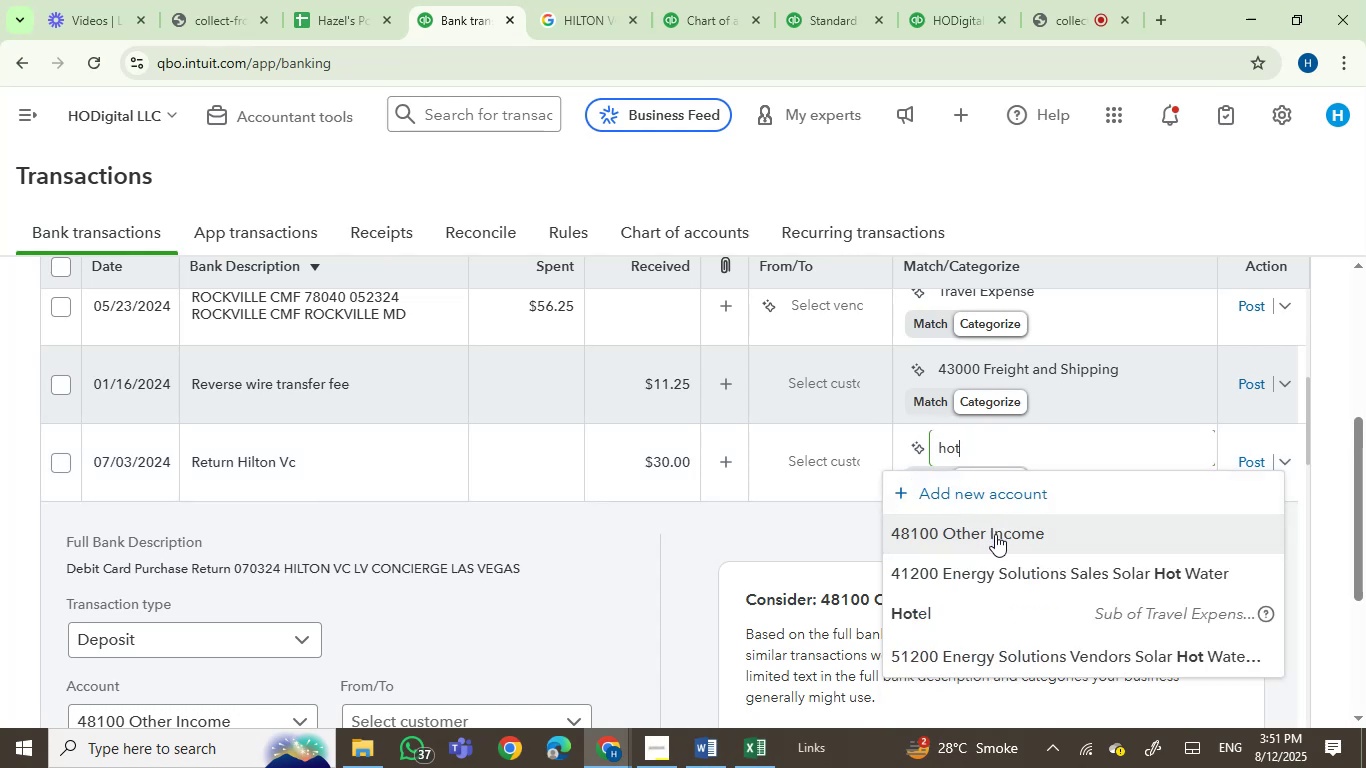 
left_click([992, 609])
 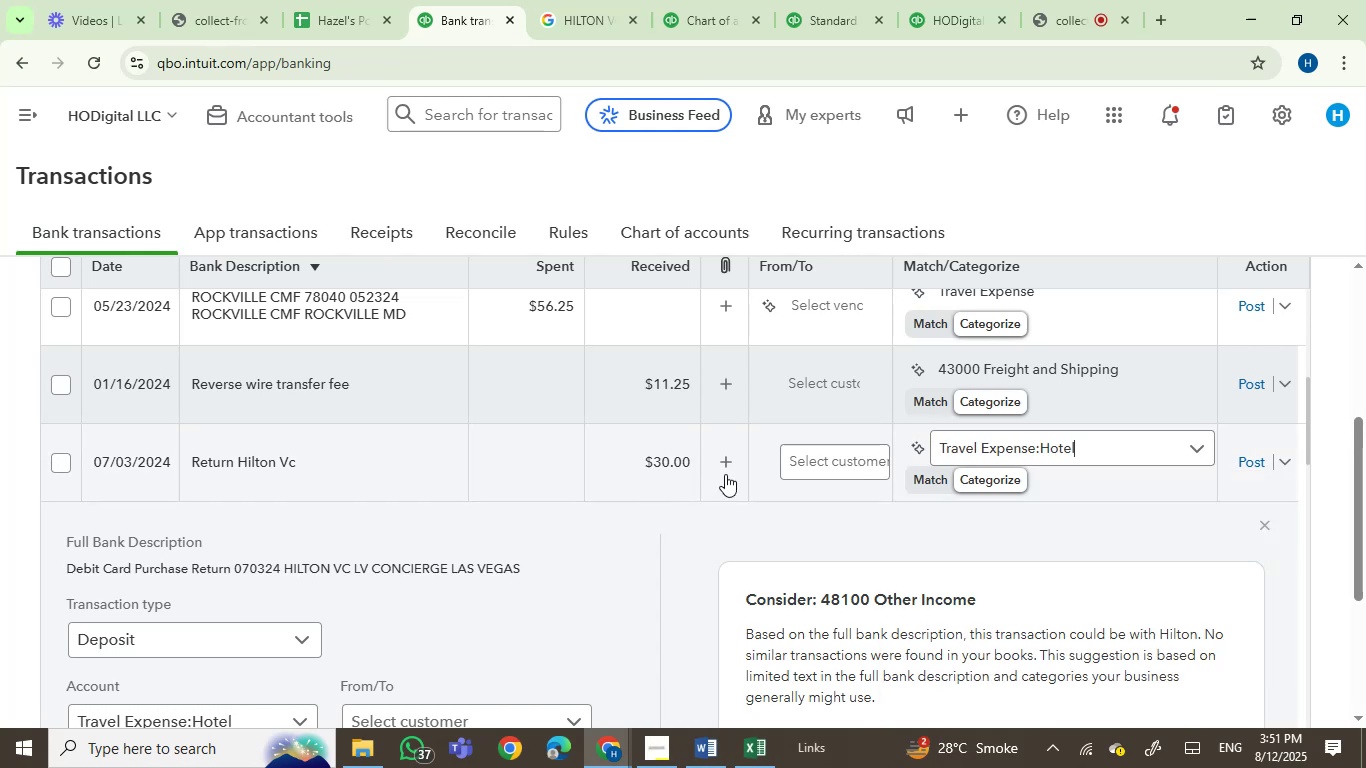 
left_click([828, 465])
 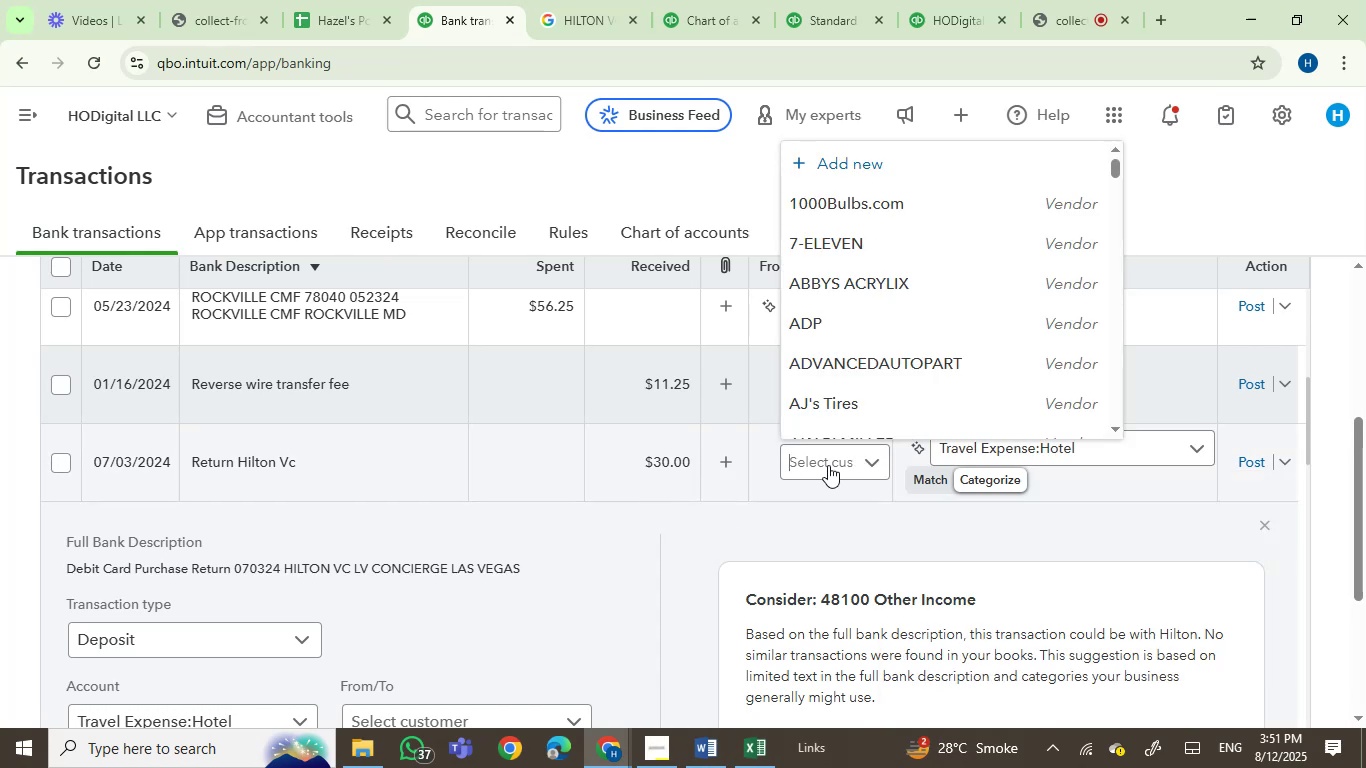 
type(hil)
 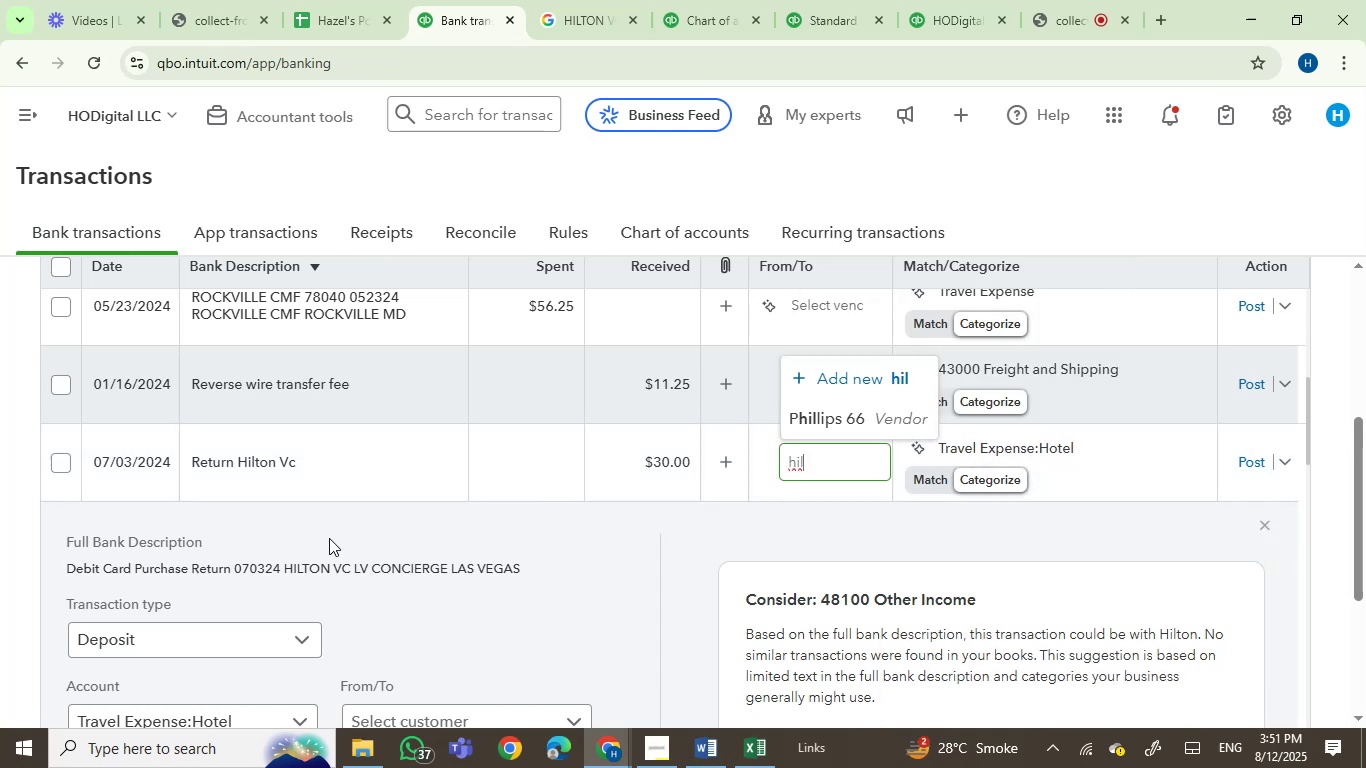 
left_click([302, 576])
 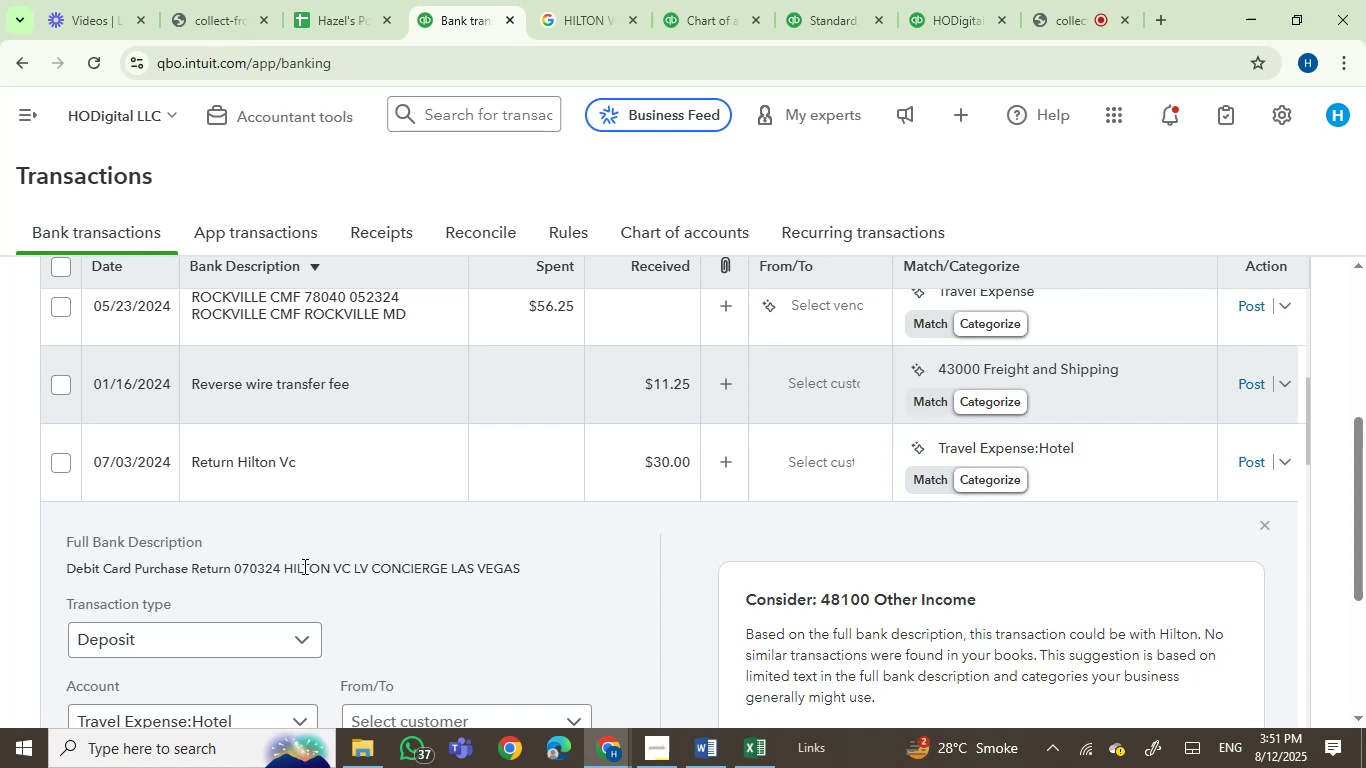 
triple_click([303, 566])
 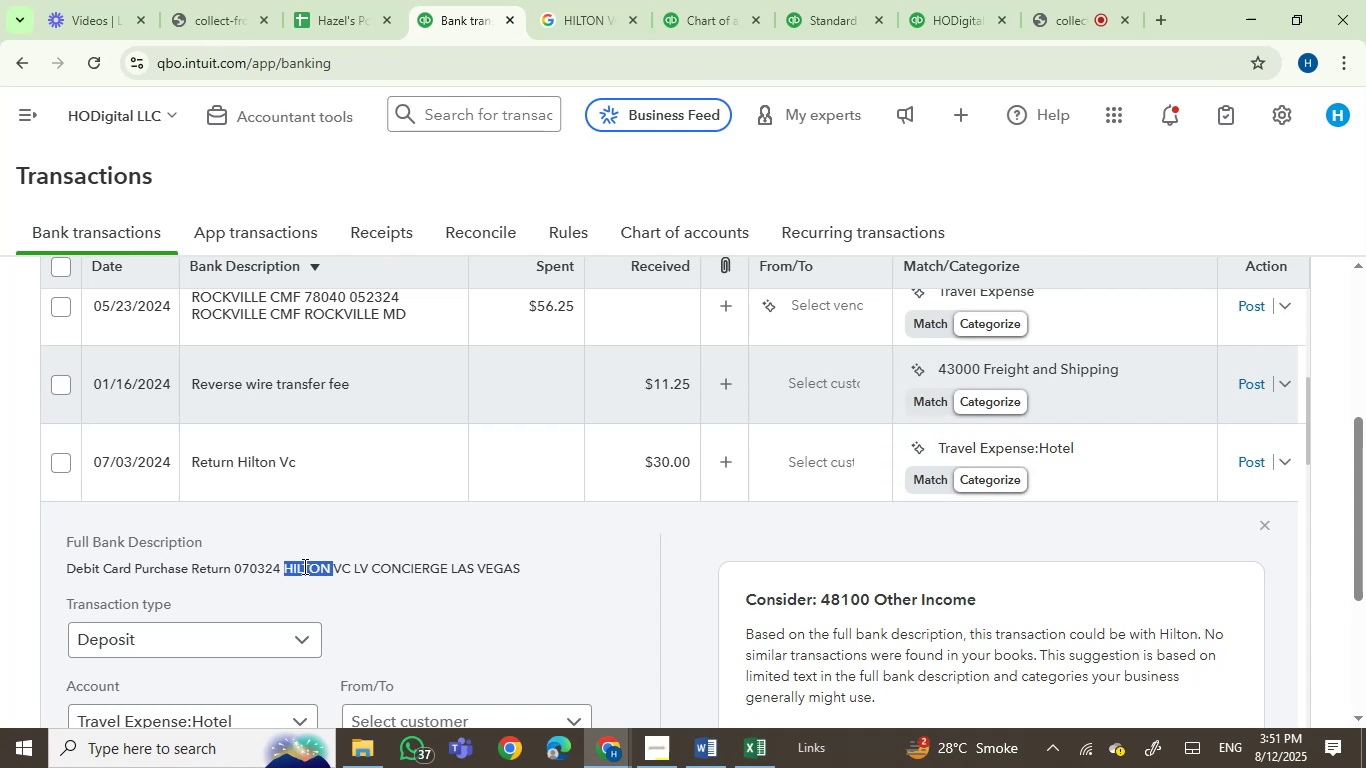 
key(Control+C)
 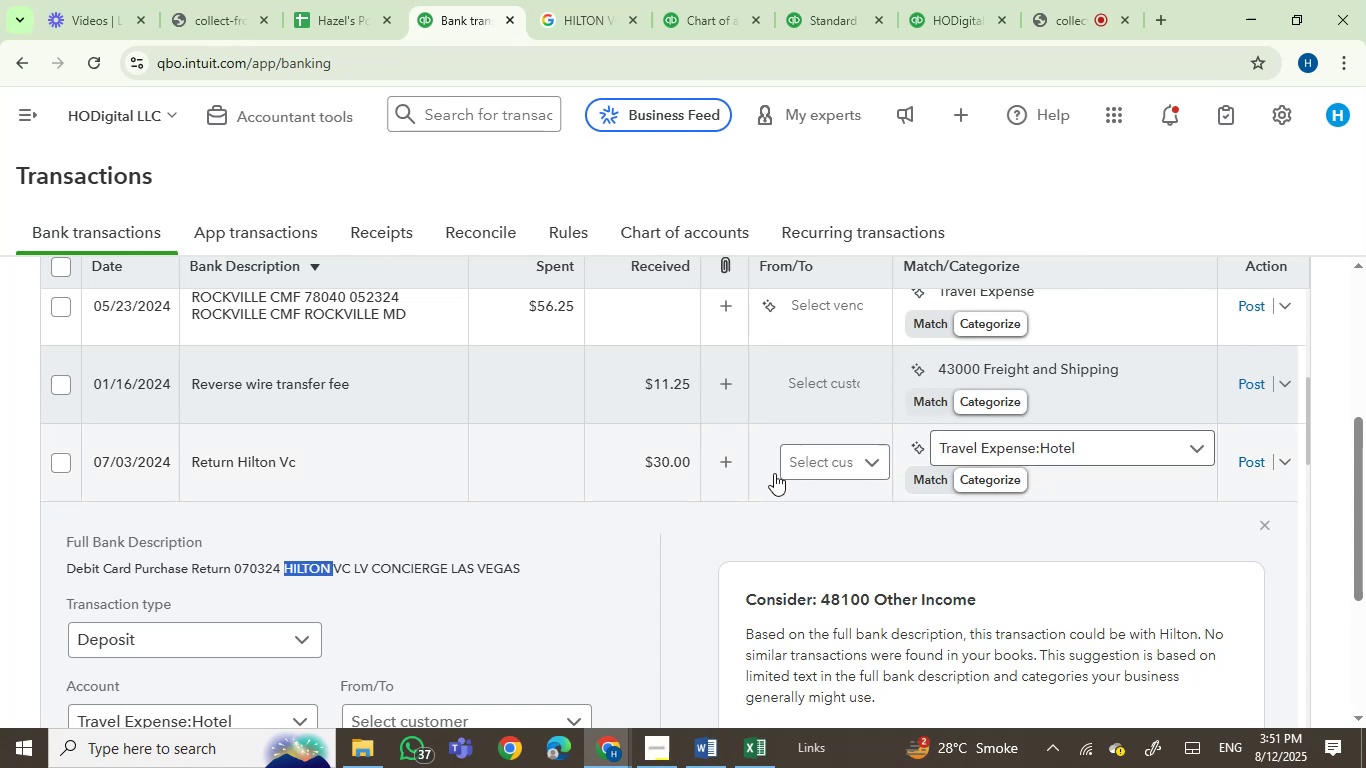 
left_click([830, 449])
 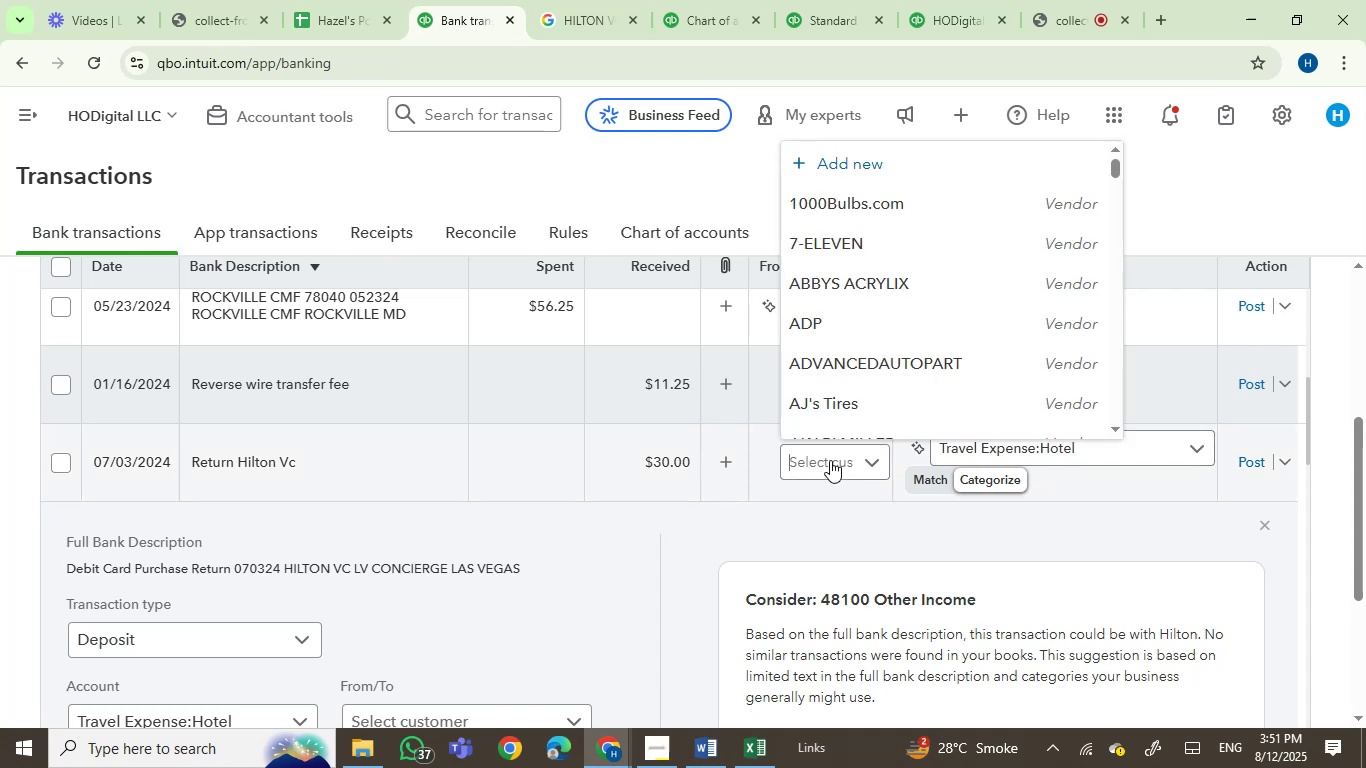 
key(Control+V)
 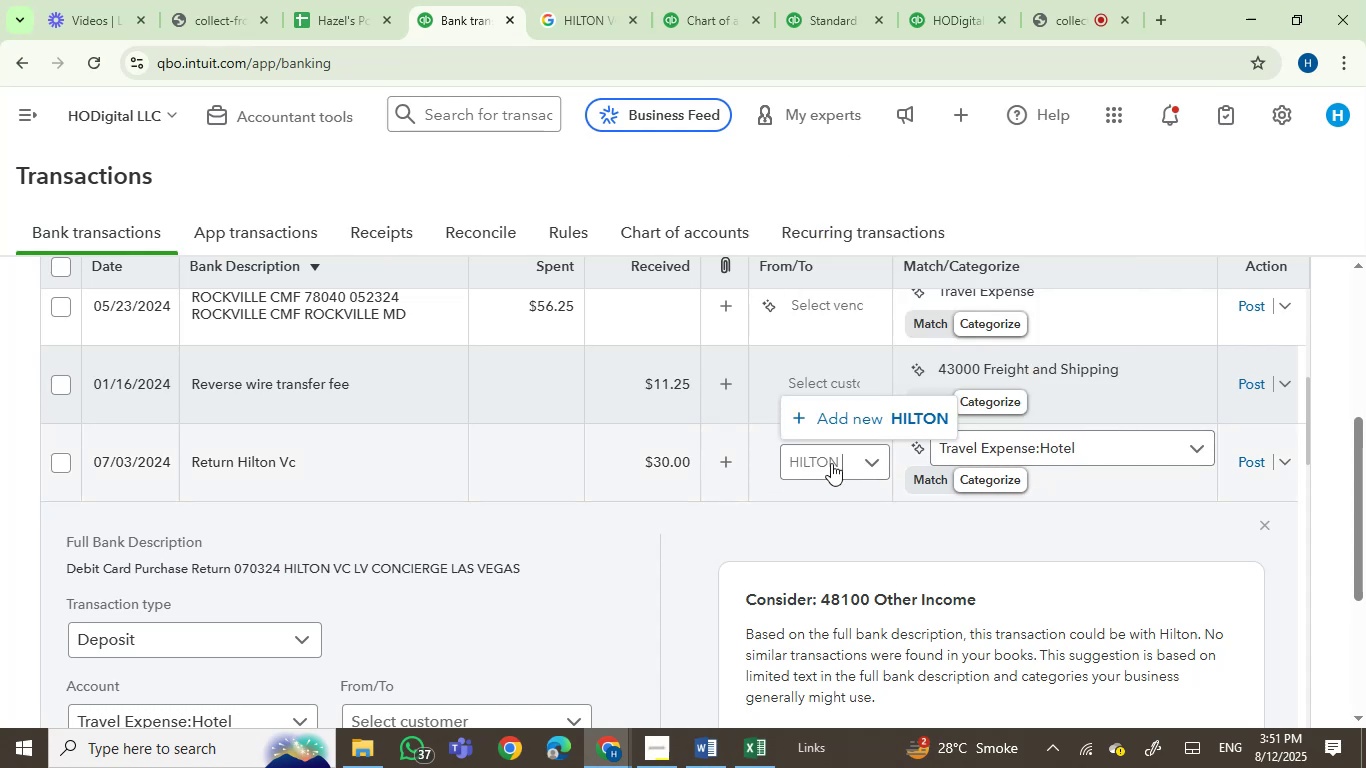 
left_click([880, 415])
 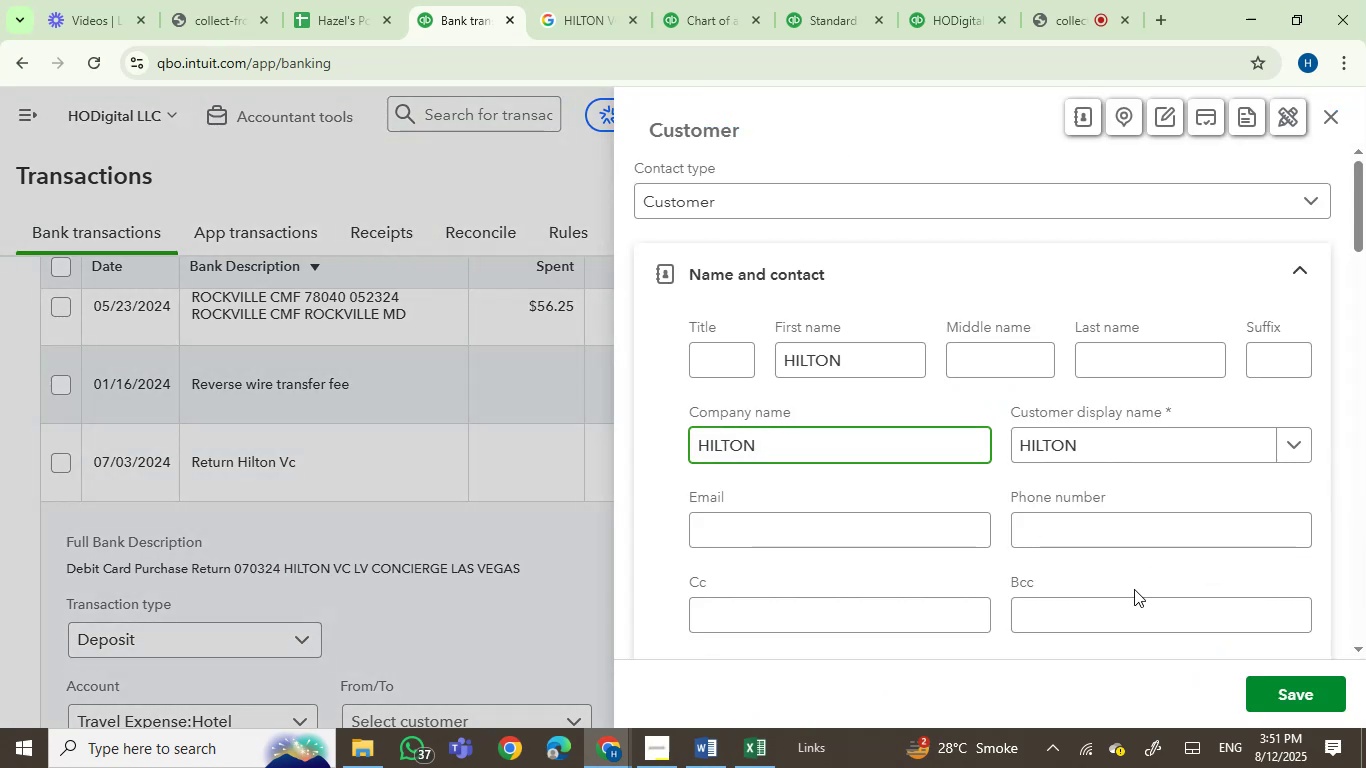 
left_click([1261, 682])
 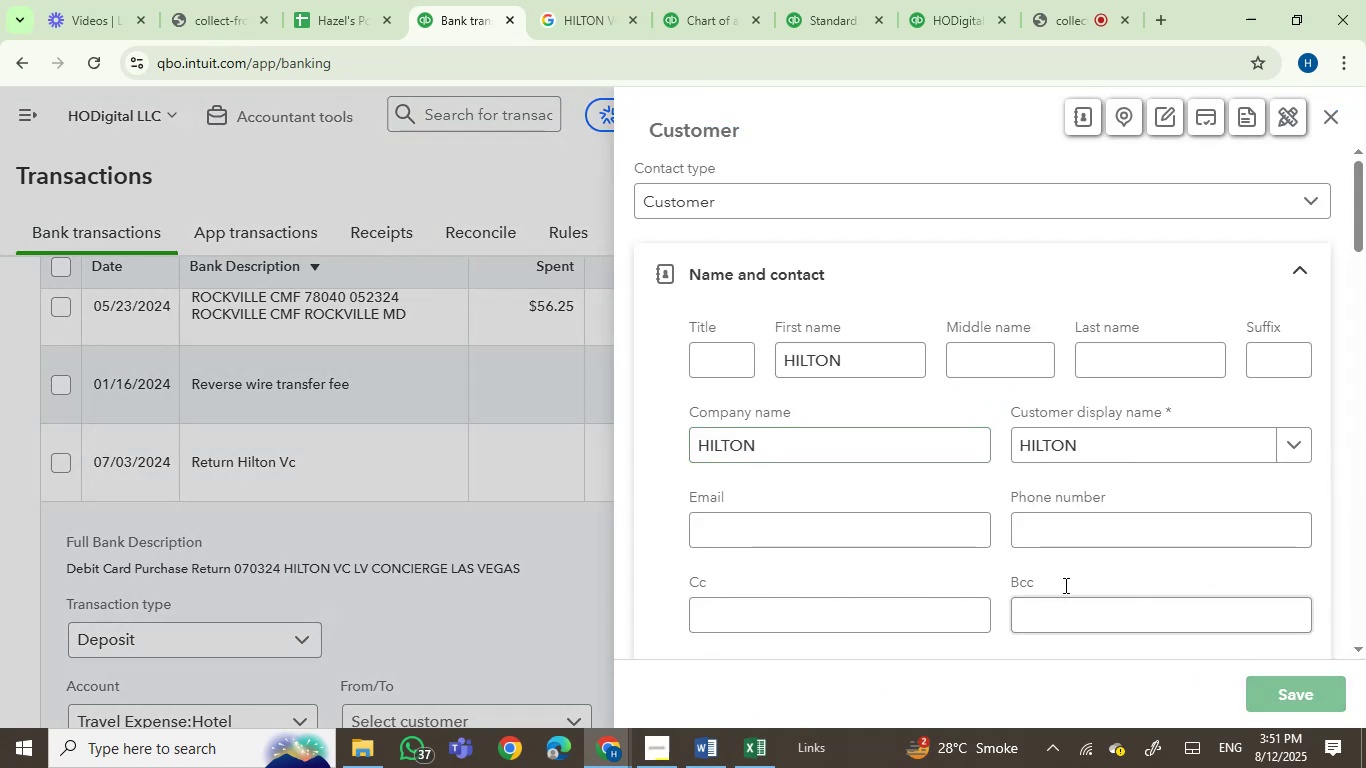 
mouse_move([850, 515])
 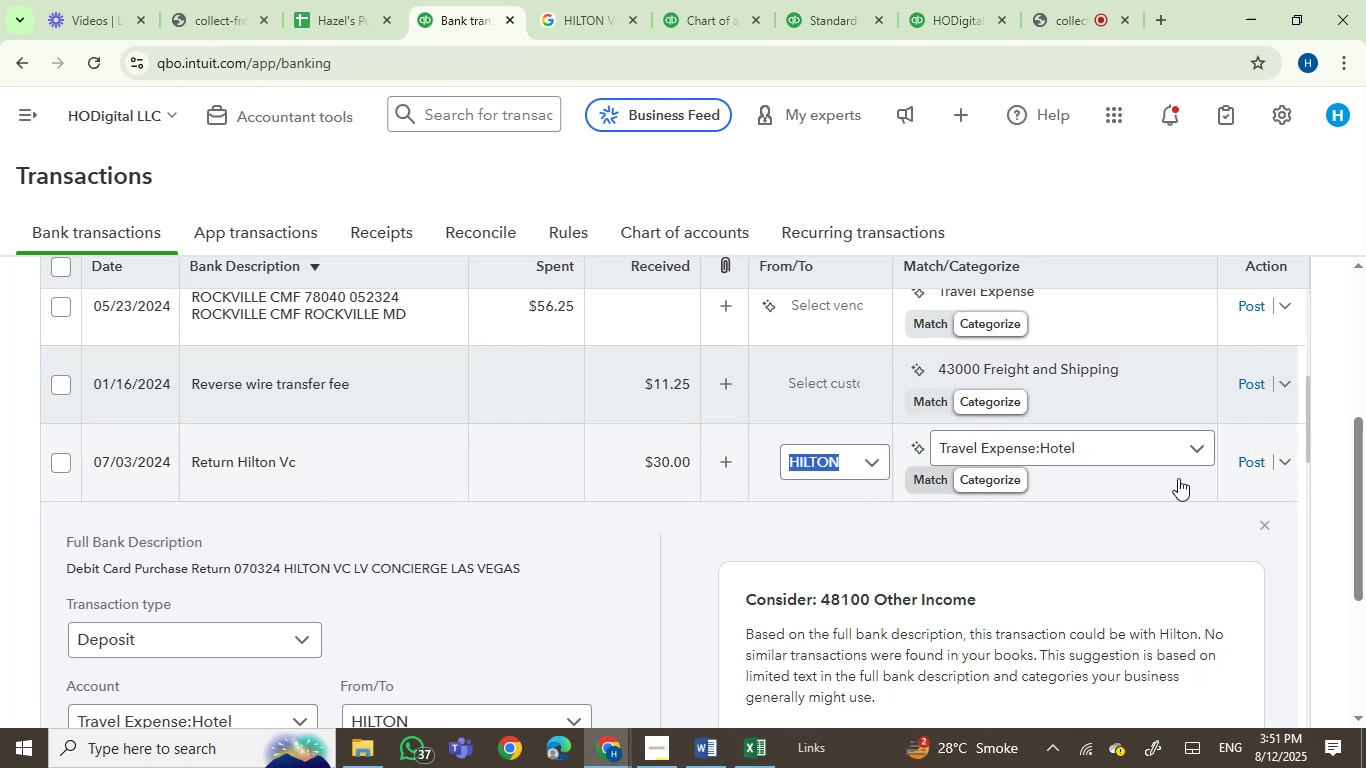 
left_click([1237, 458])
 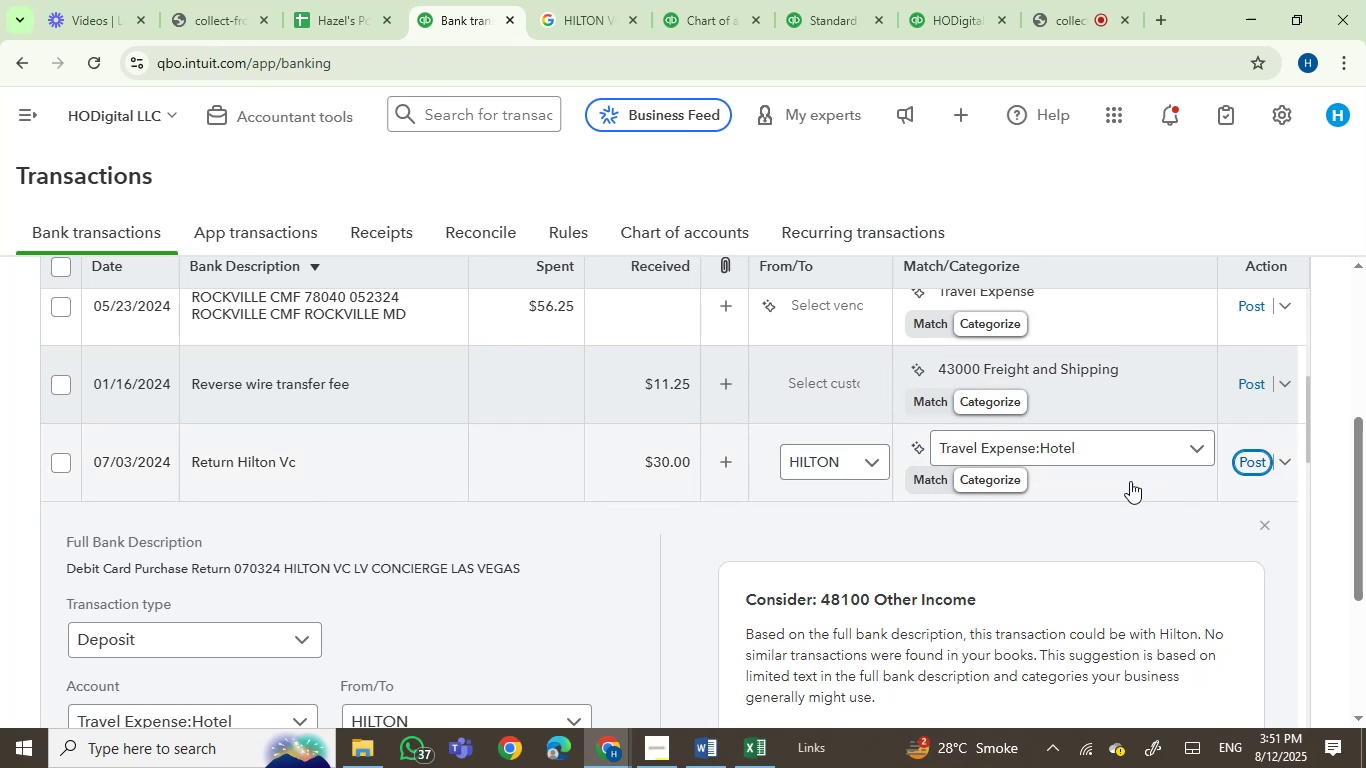 
mouse_move([971, 500])
 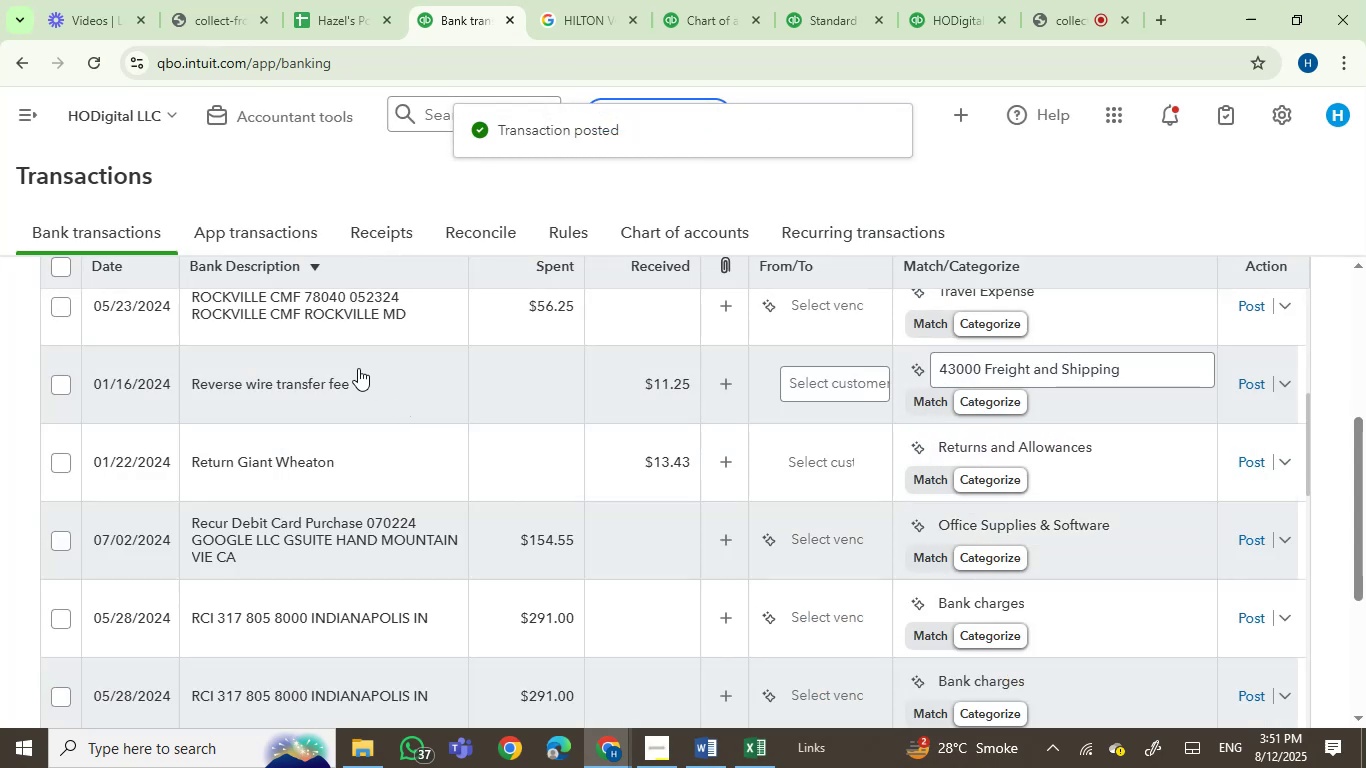 
mouse_move([285, 385])
 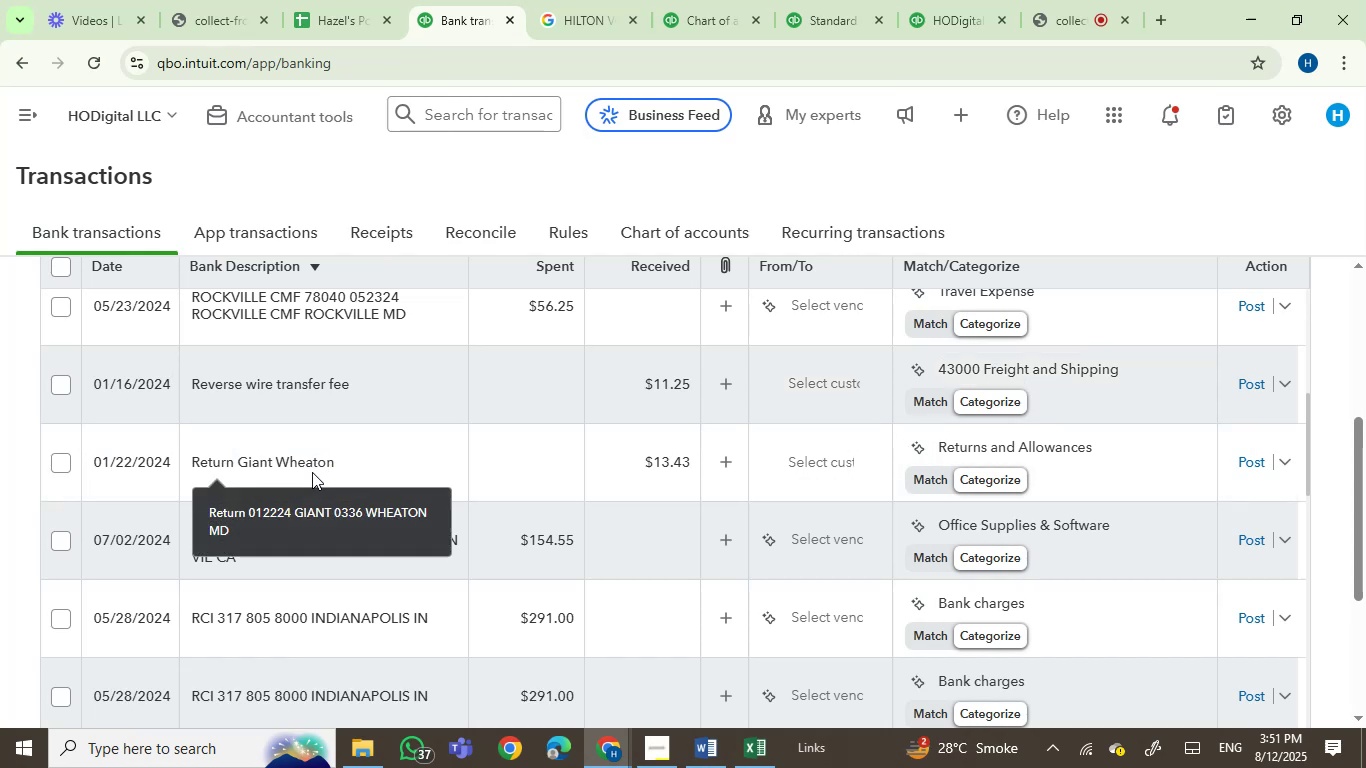 
mouse_move([344, 382])
 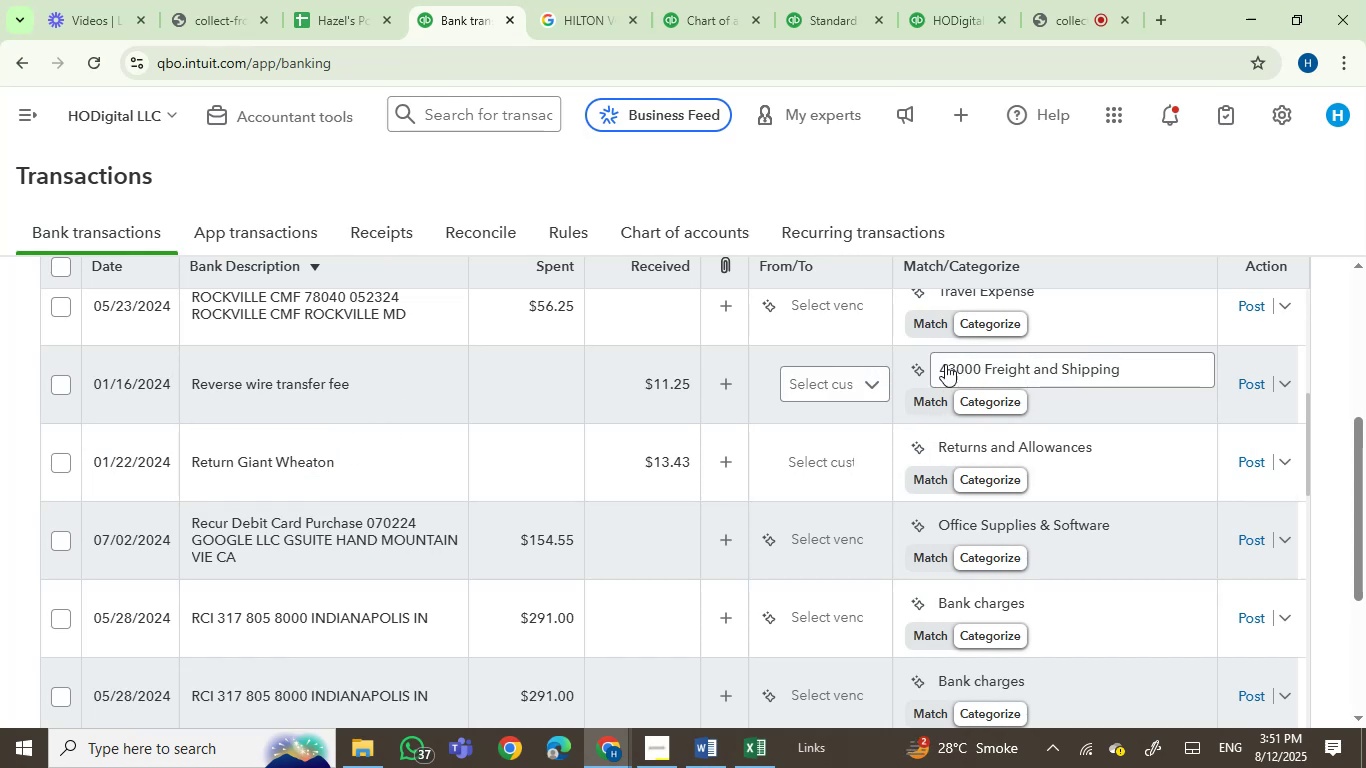 
left_click([969, 364])
 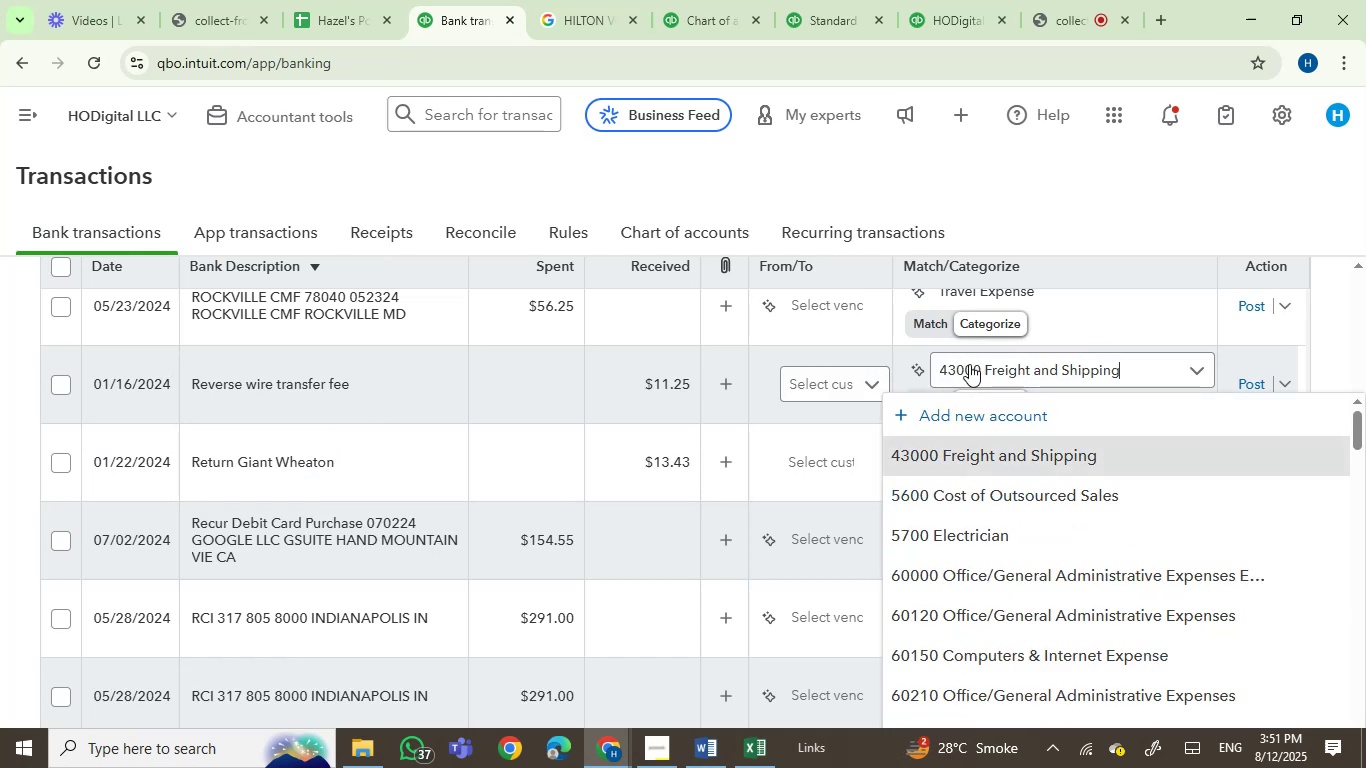 
left_click([969, 364])
 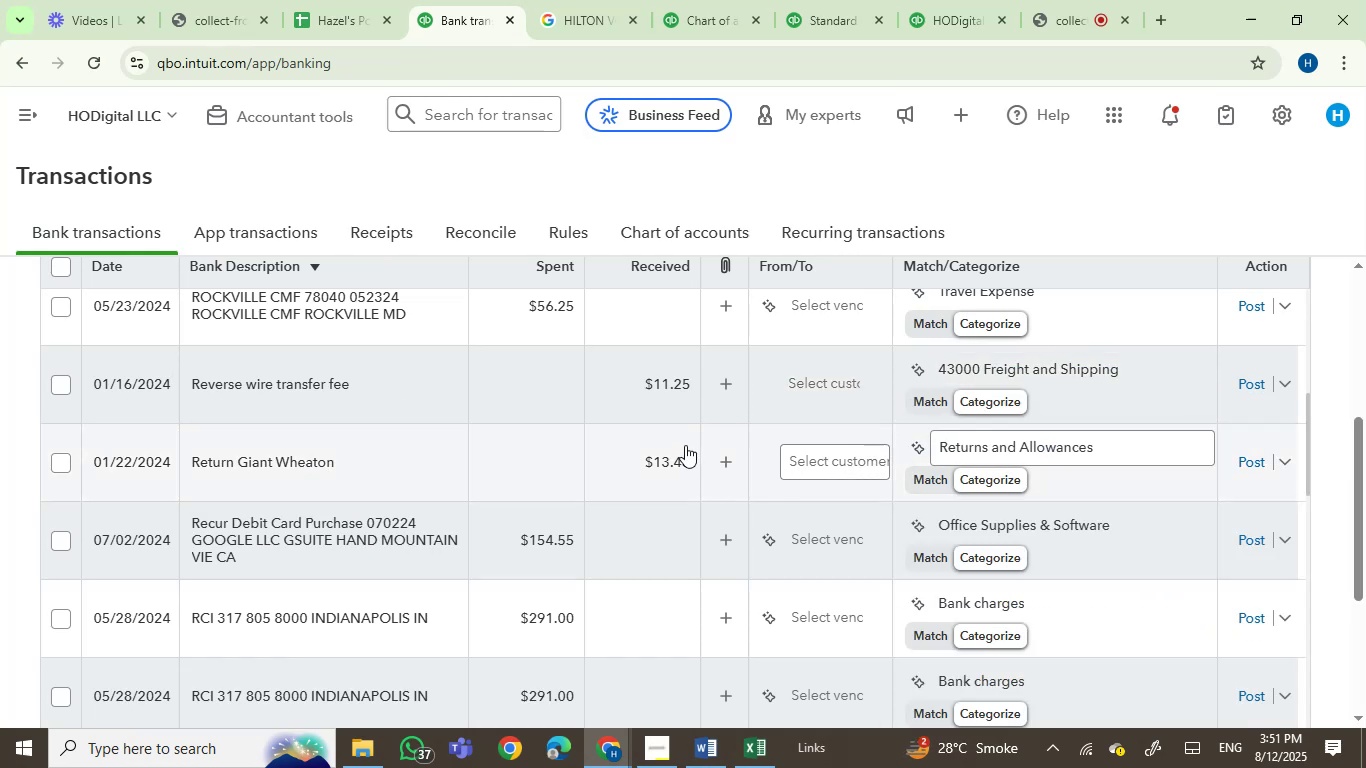 
left_click([993, 366])
 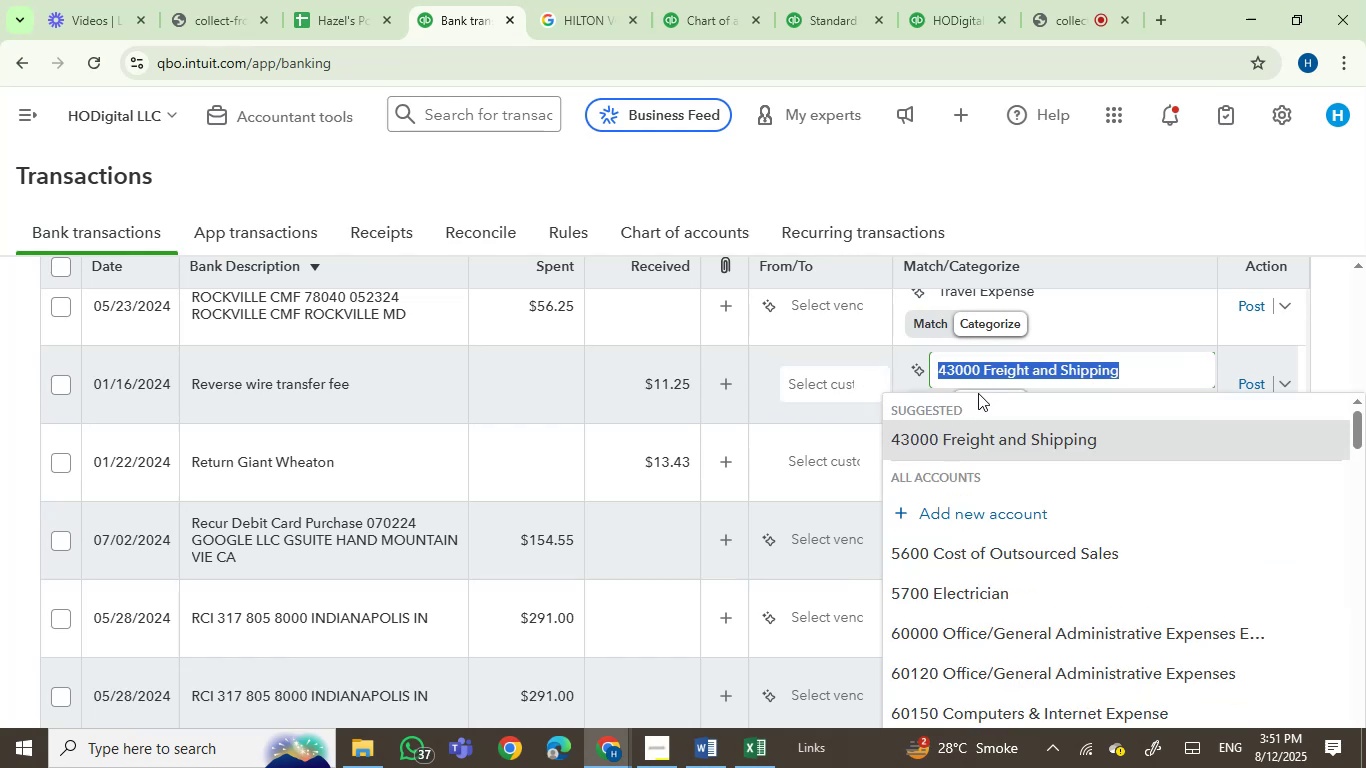 
type(ban)
 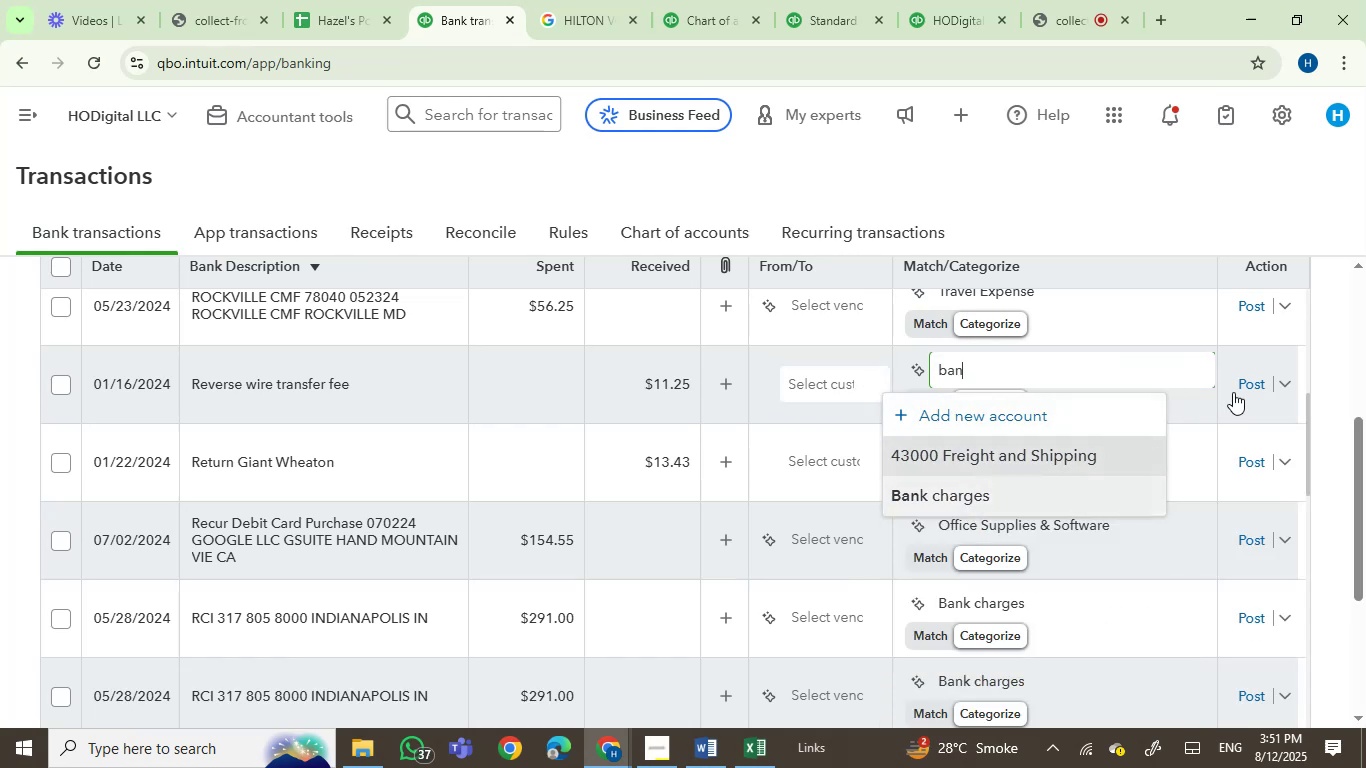 
left_click([1252, 385])
 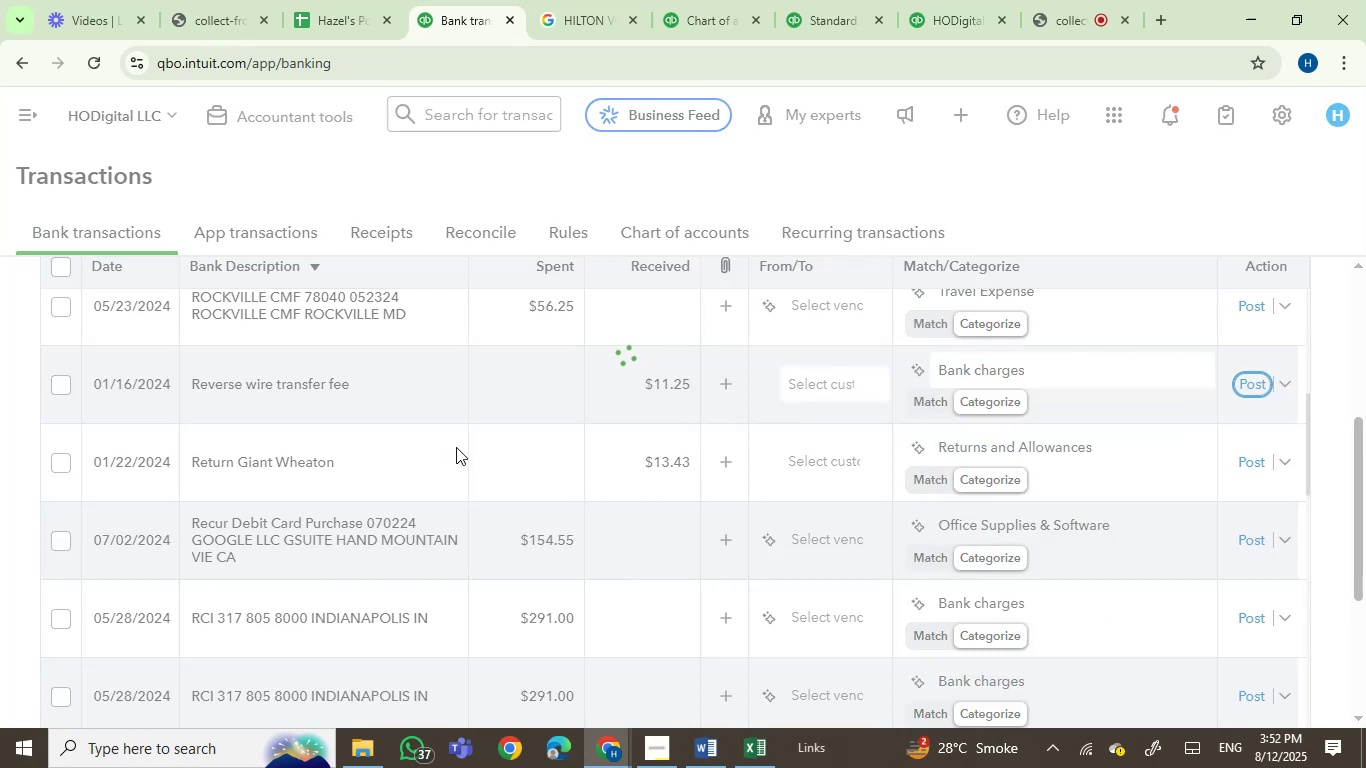 
scroll: coordinate [456, 447], scroll_direction: down, amount: 1.0
 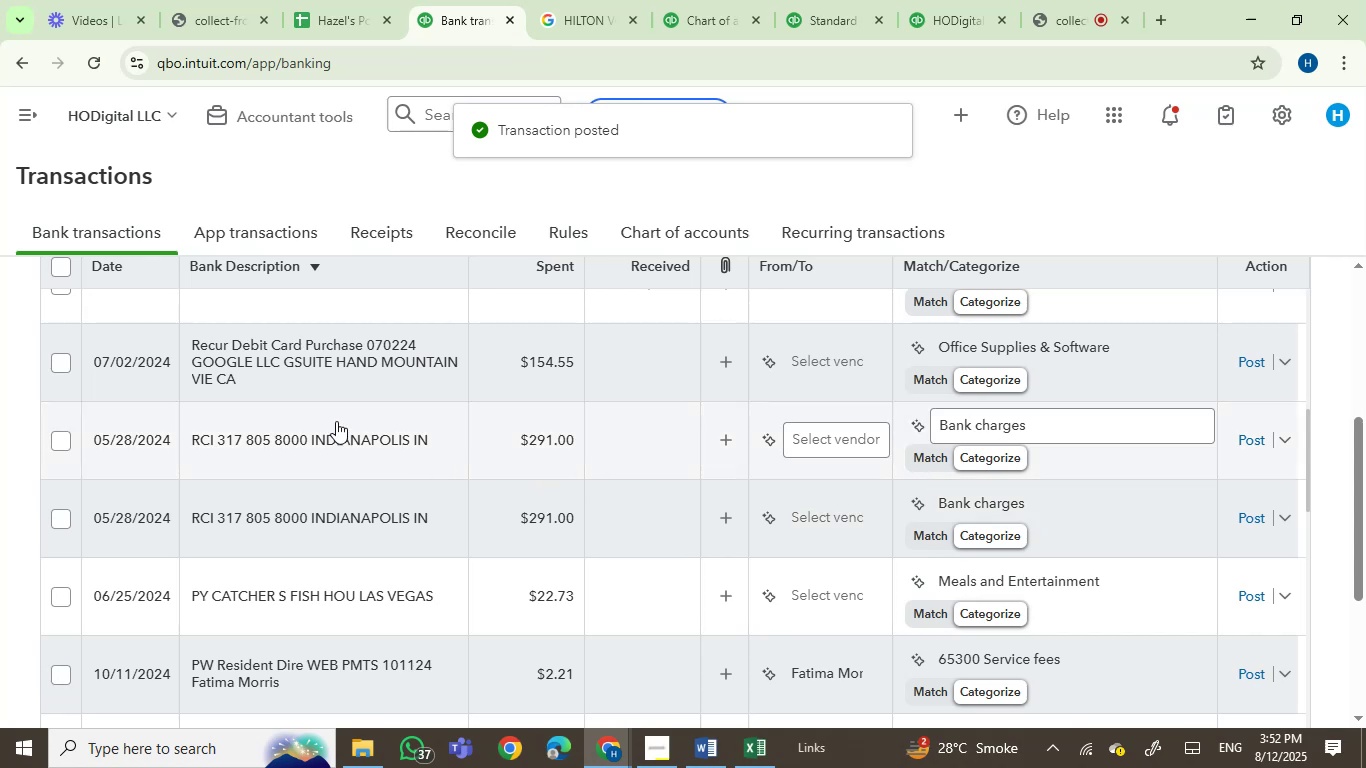 
left_click([310, 363])
 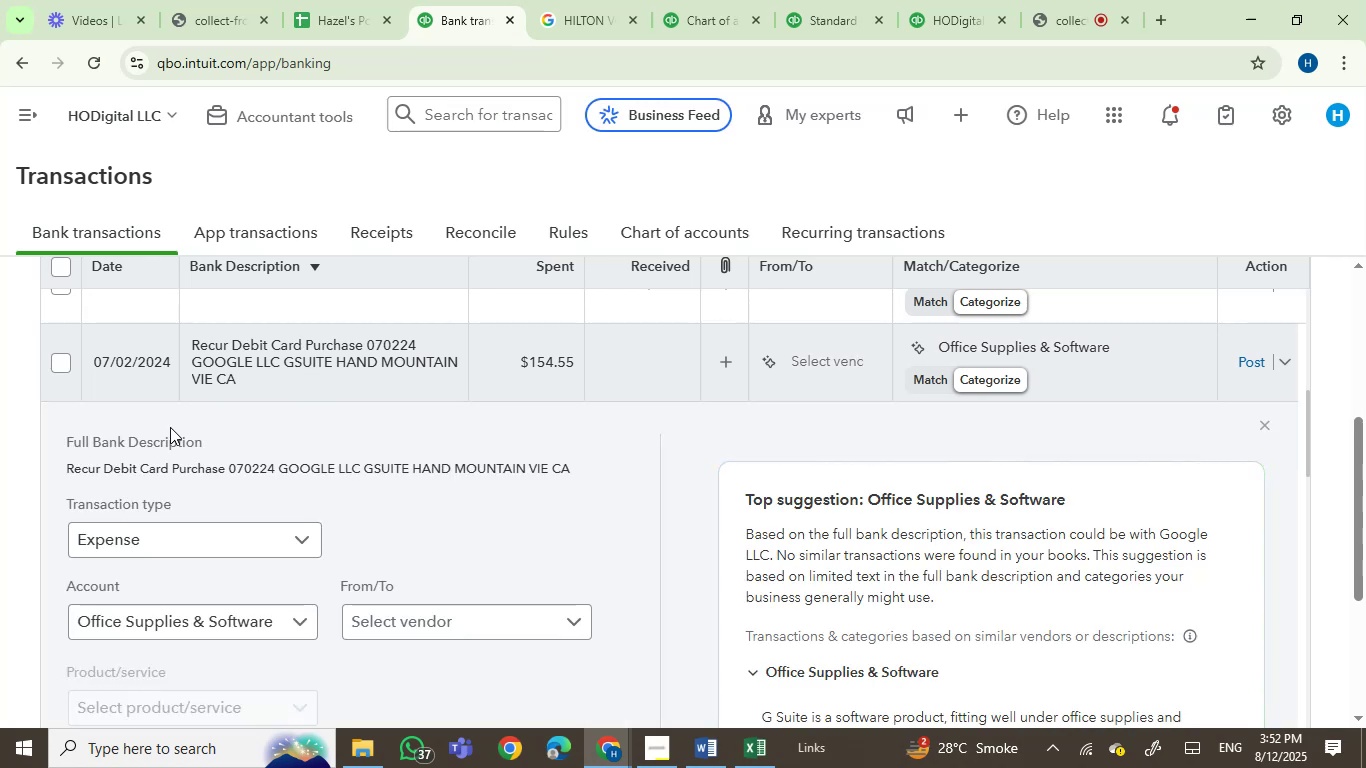 
wait(6.57)
 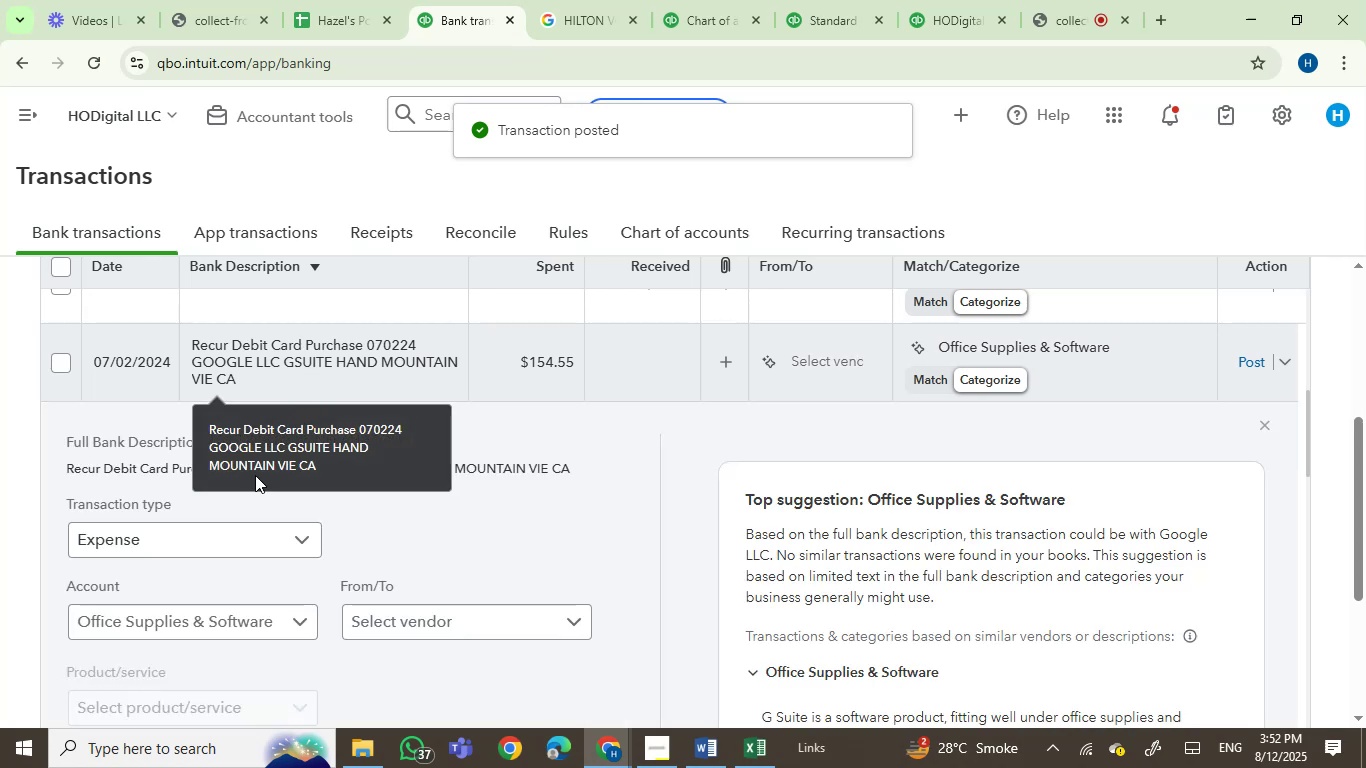 
left_click([307, 469])
 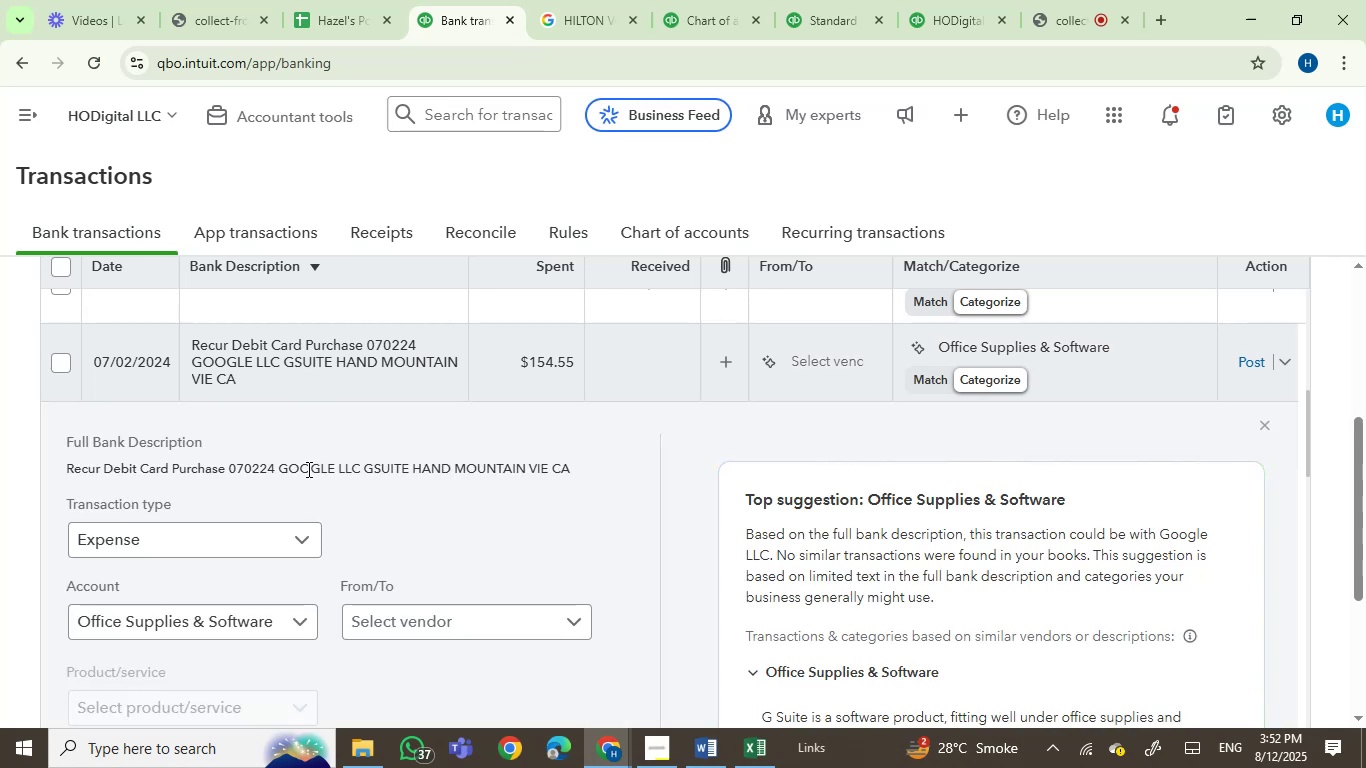 
left_click_drag(start_coordinate=[307, 469], to_coordinate=[403, 468])
 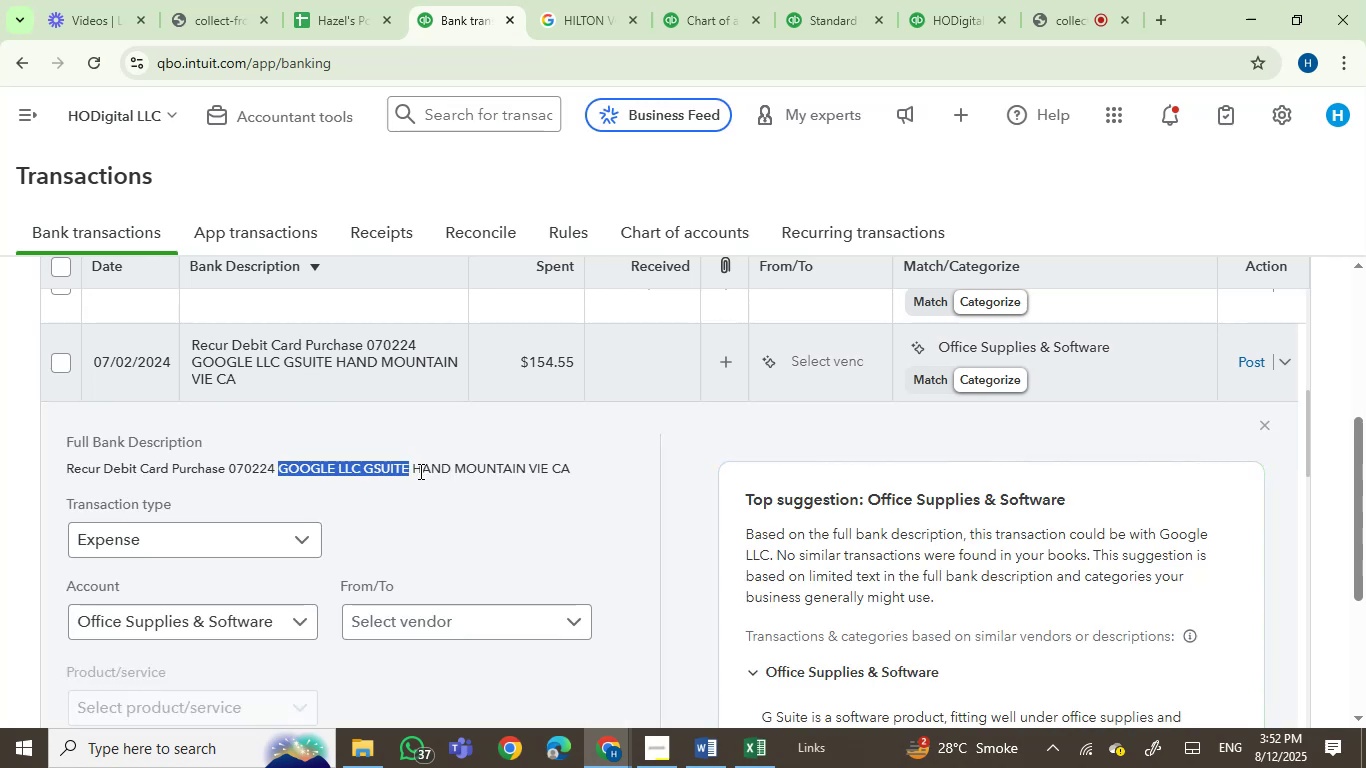 
left_click([413, 475])
 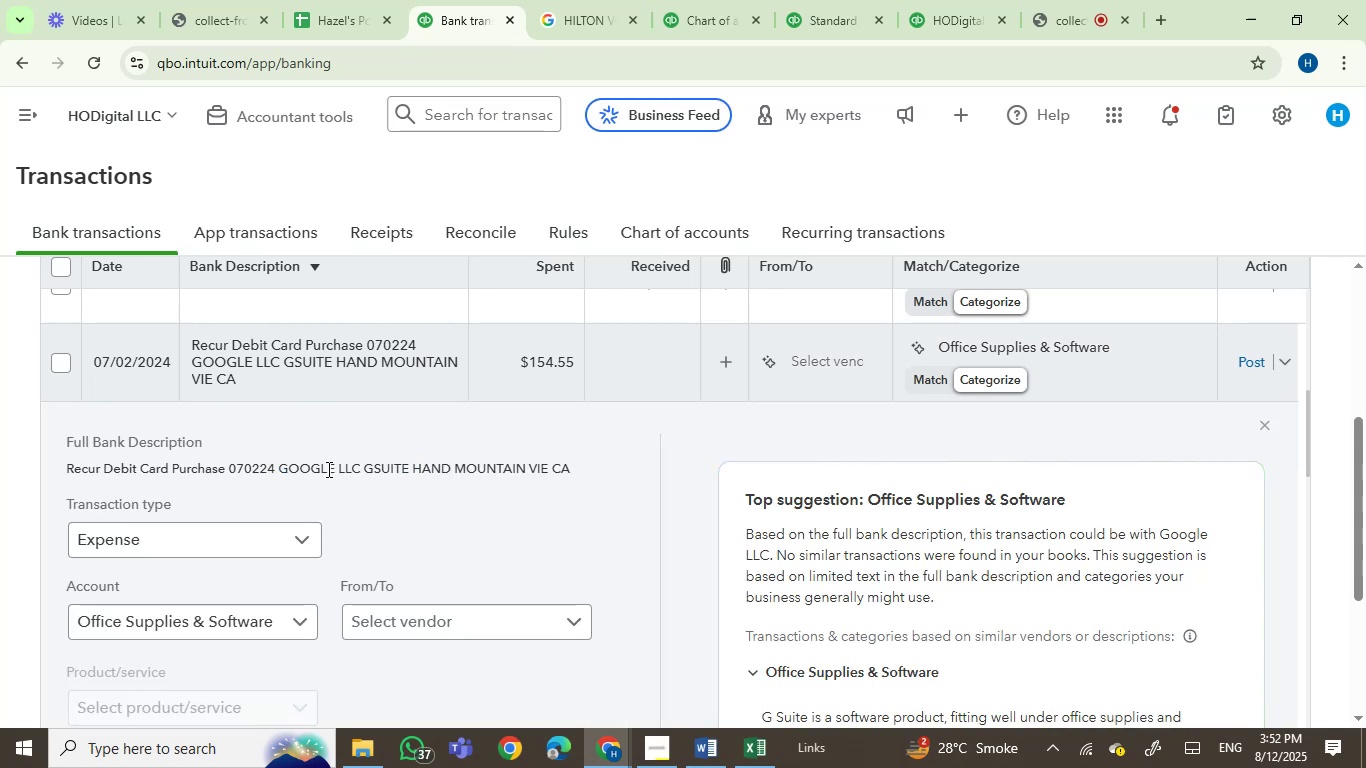 
left_click([319, 467])
 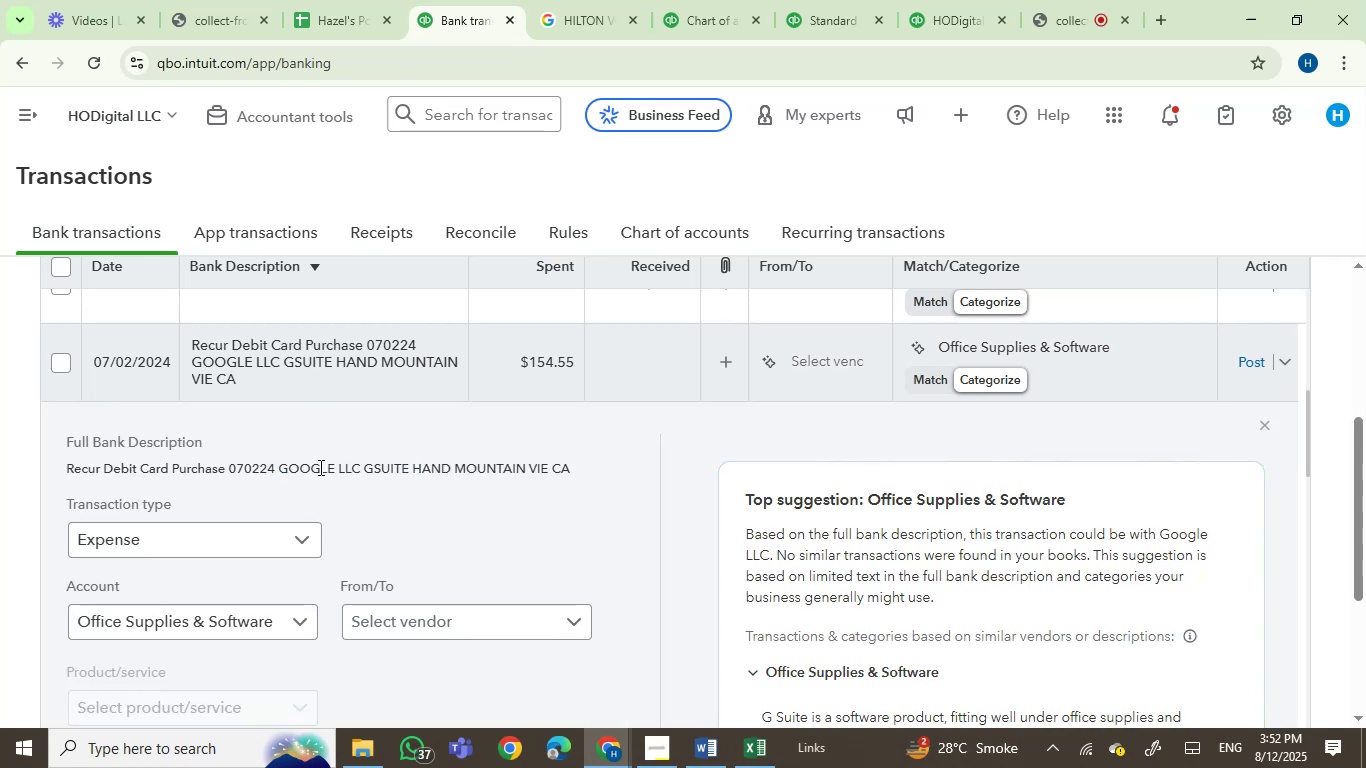 
left_click_drag(start_coordinate=[319, 467], to_coordinate=[567, 467])
 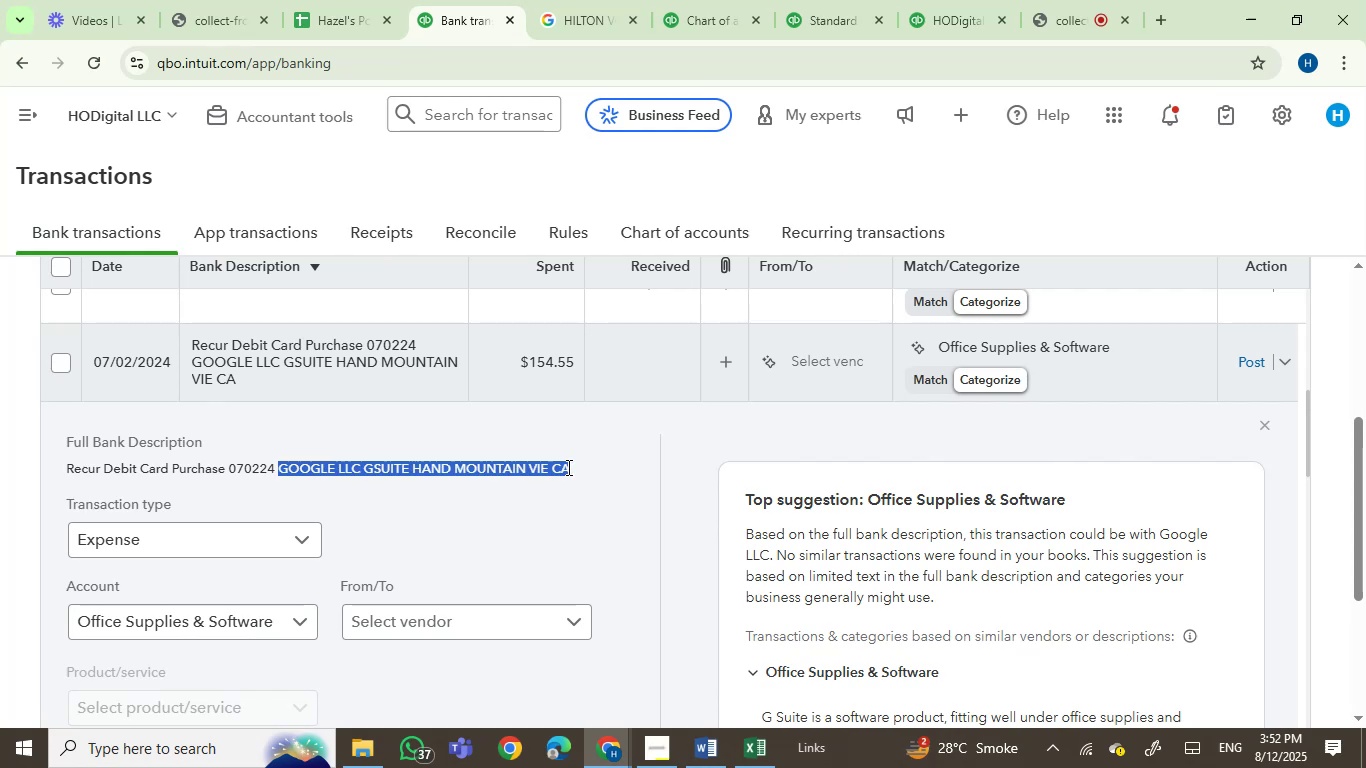 
key(Control+C)
 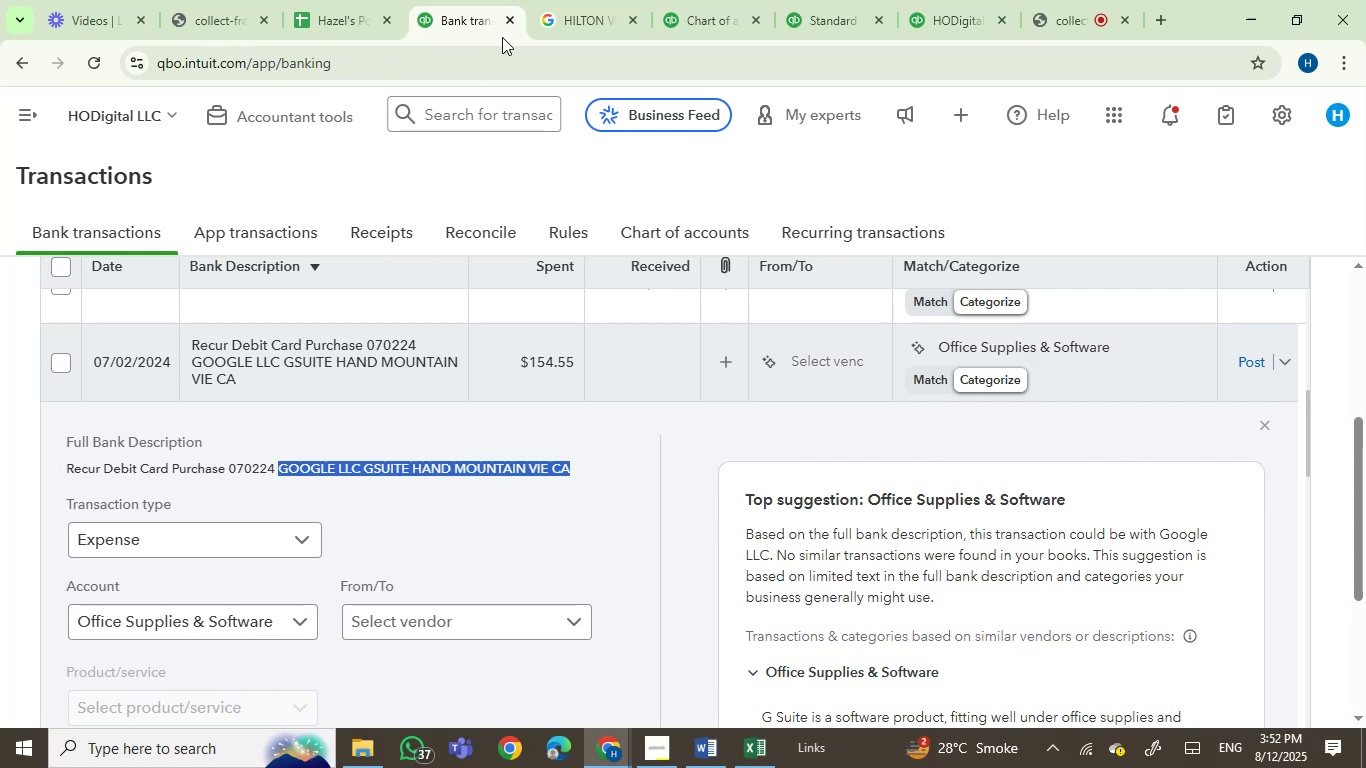 
left_click([592, 0])
 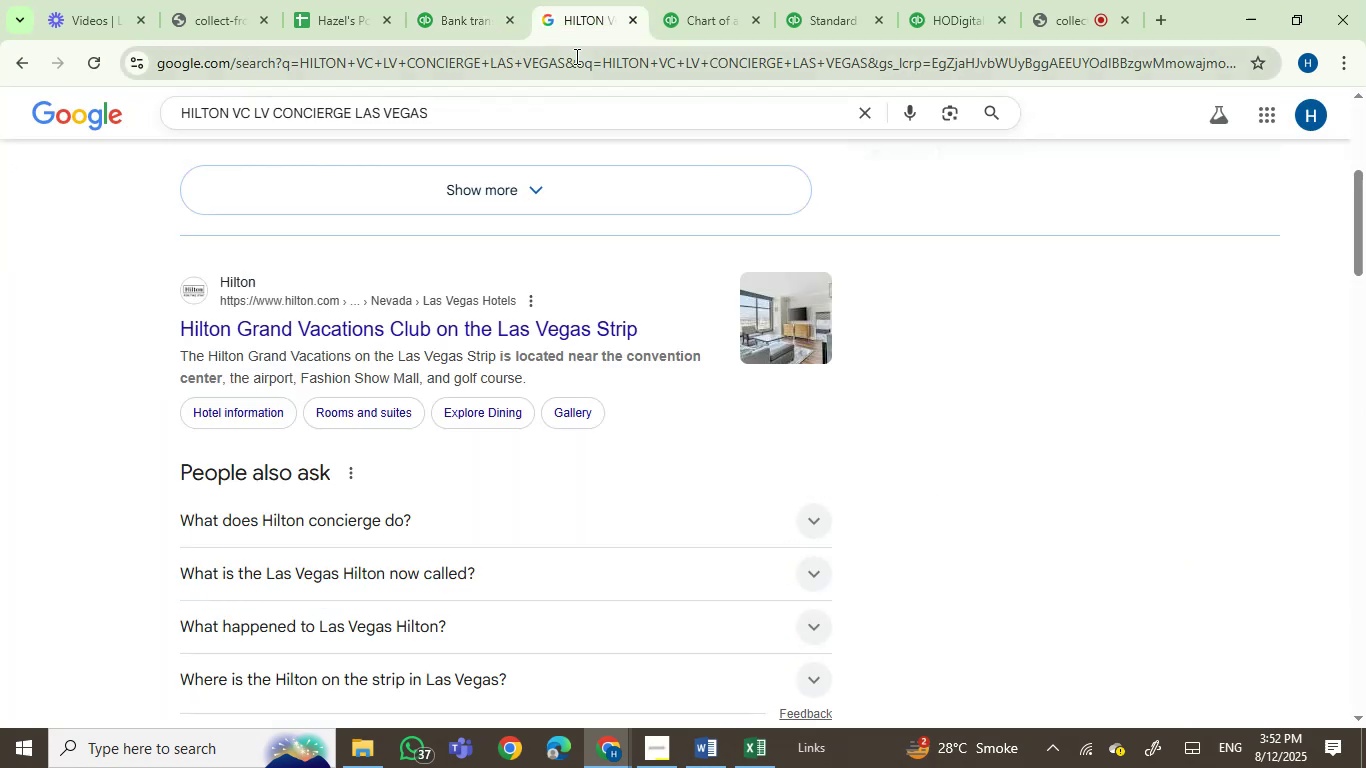 
double_click([575, 56])
 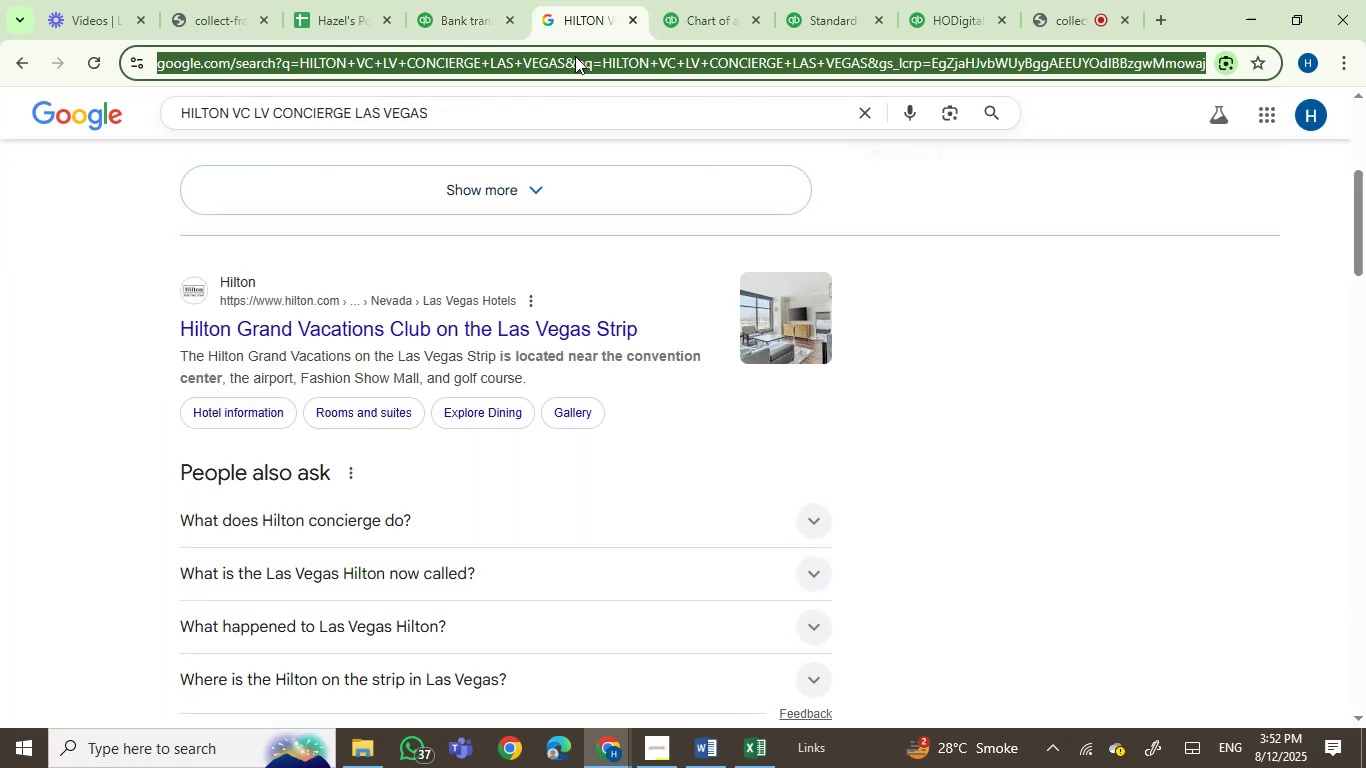 
key(Control+V)
 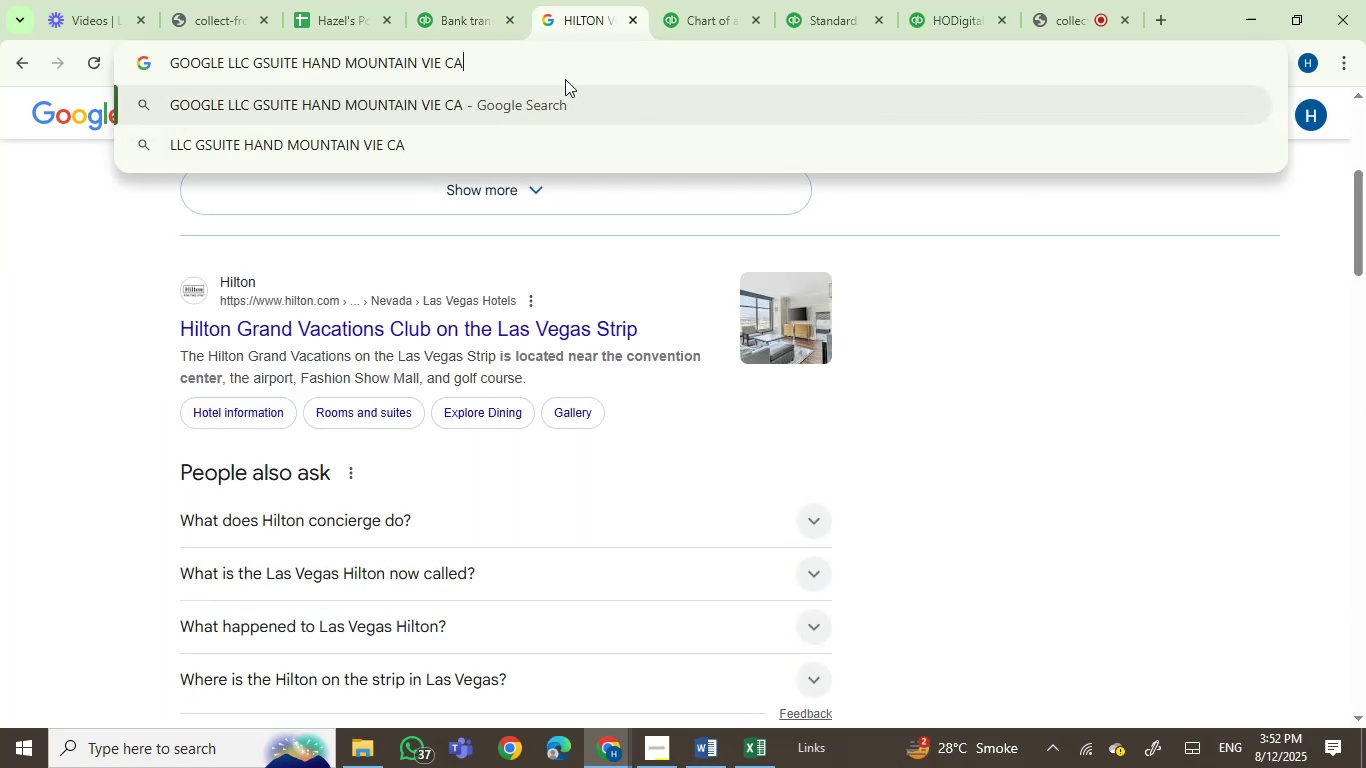 
key(Enter)
 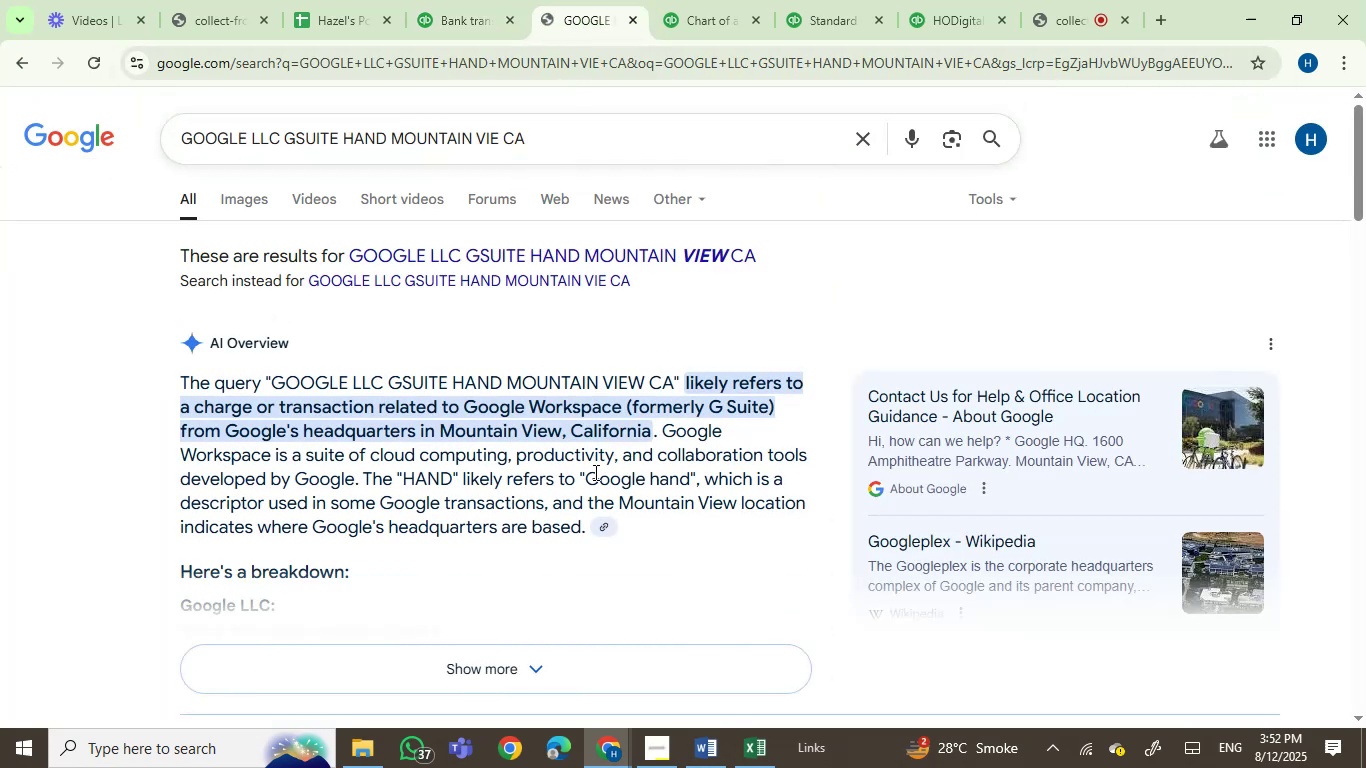 
scroll: coordinate [445, 521], scroll_direction: down, amount: 5.0
 